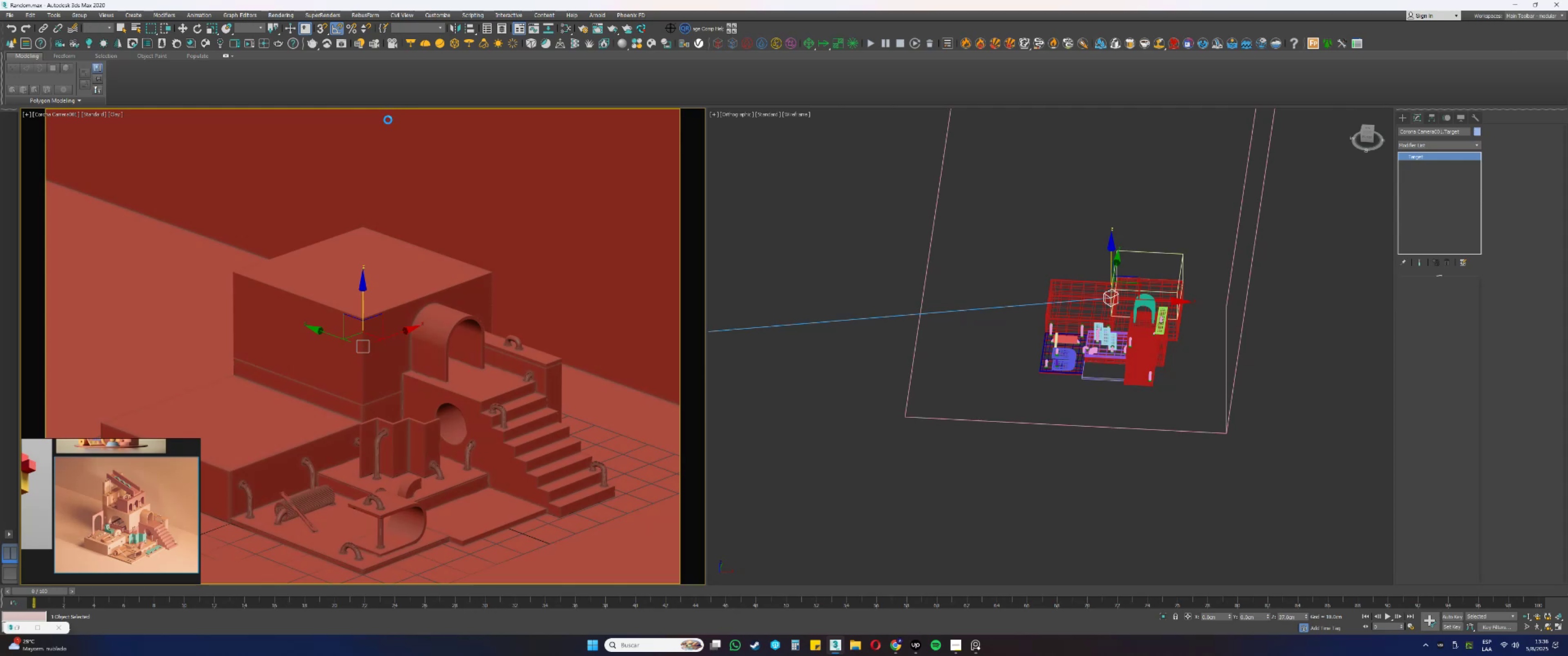 
left_click([267, 41])
 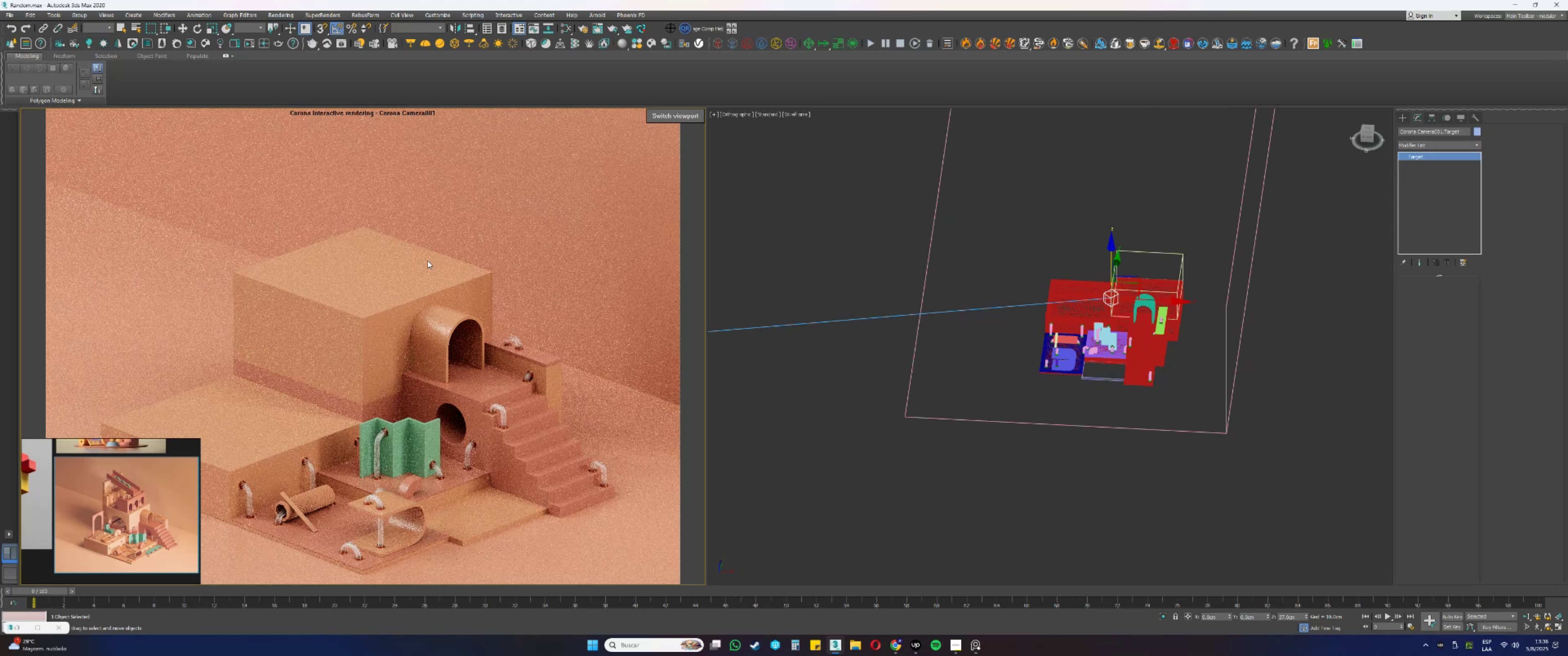 
wait(6.22)
 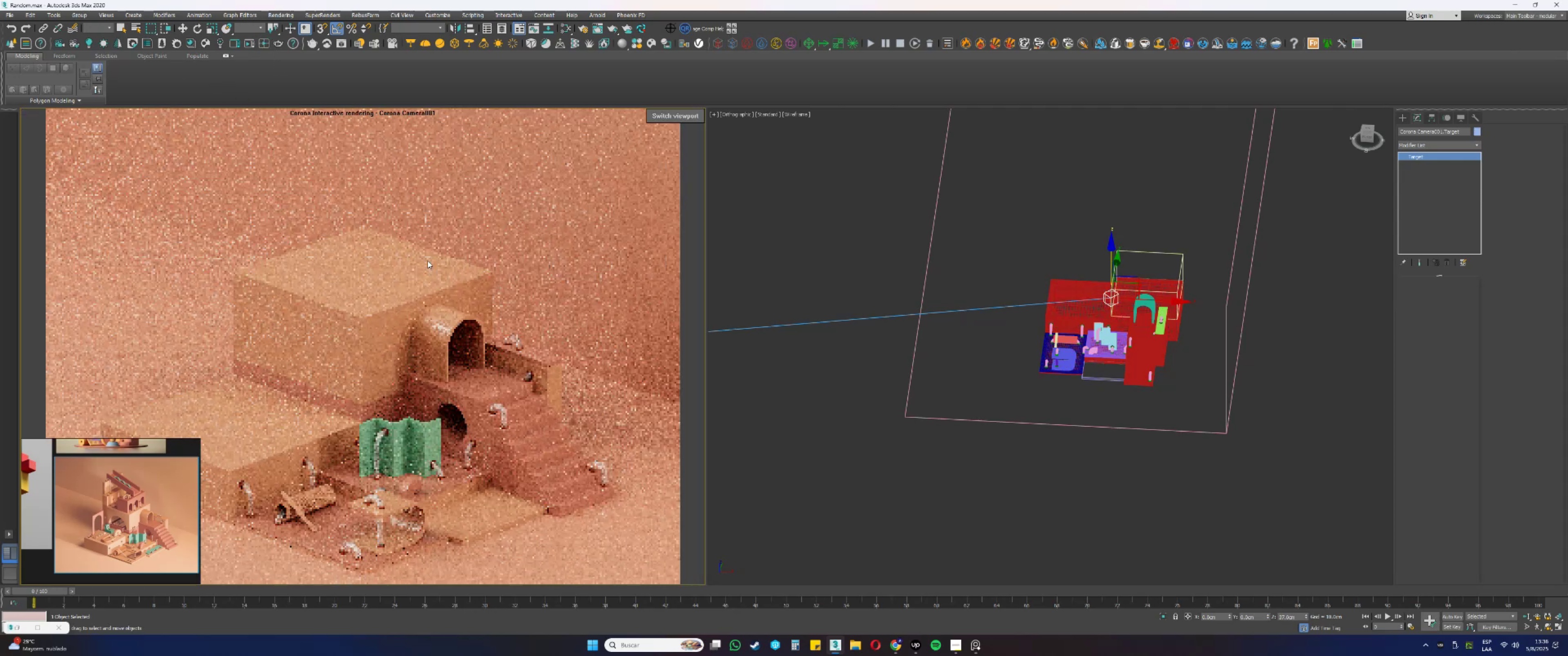 
key(Alt+AltLeft)
 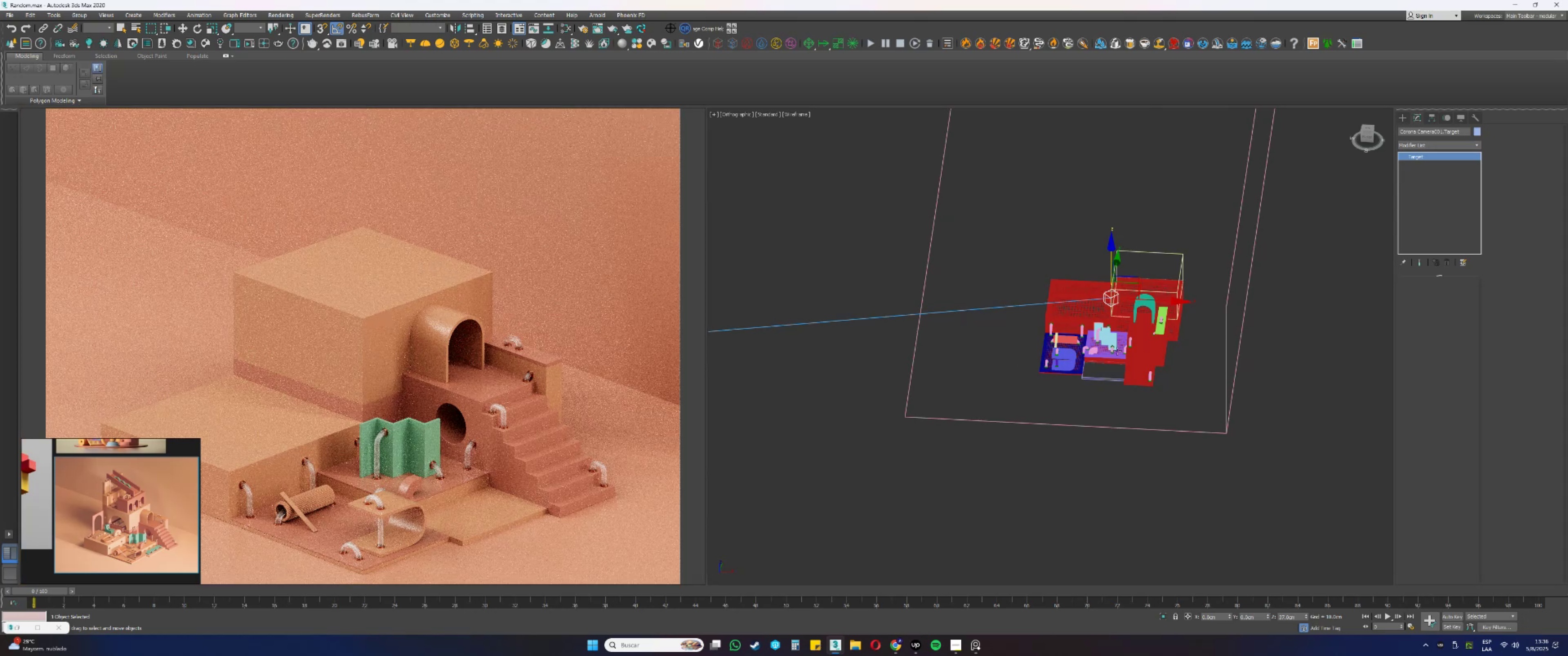 
hold_key(key=AltLeft, duration=0.37)
 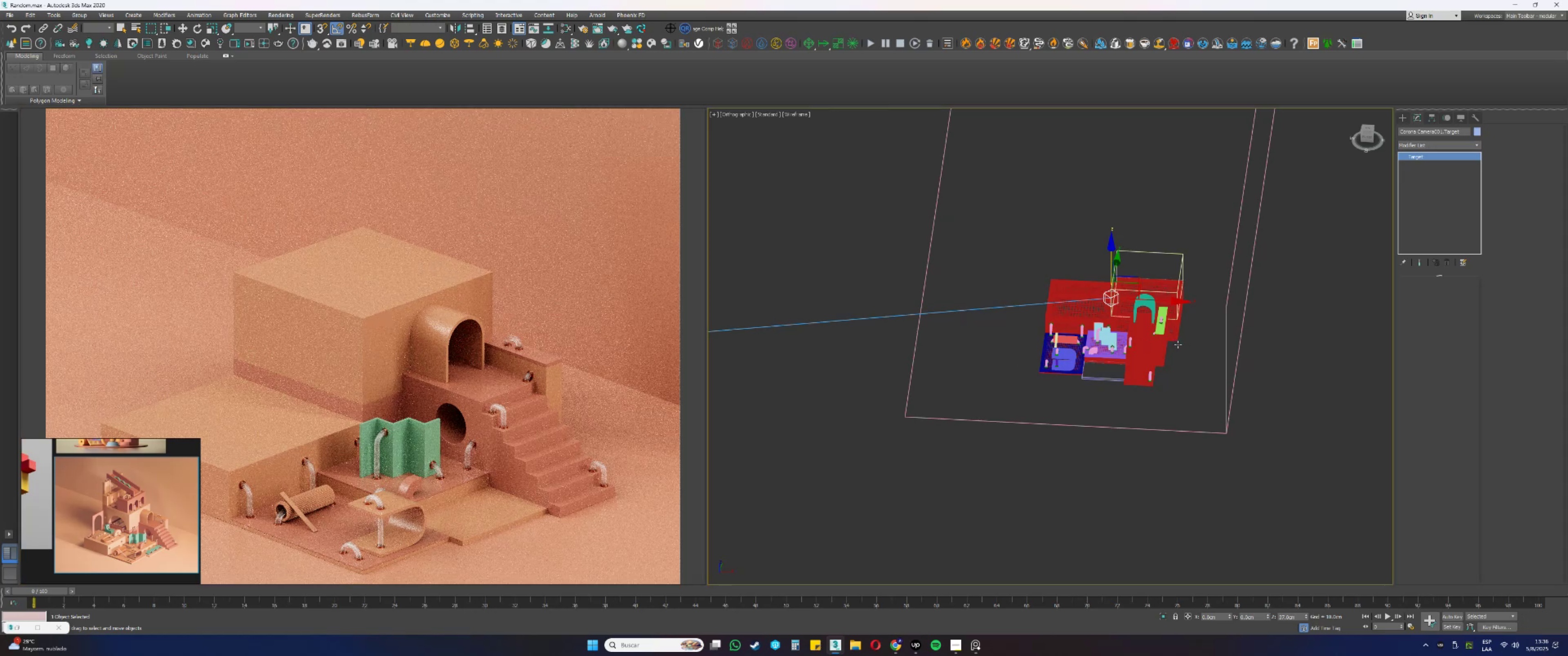 
hold_key(key=AltLeft, duration=0.38)
 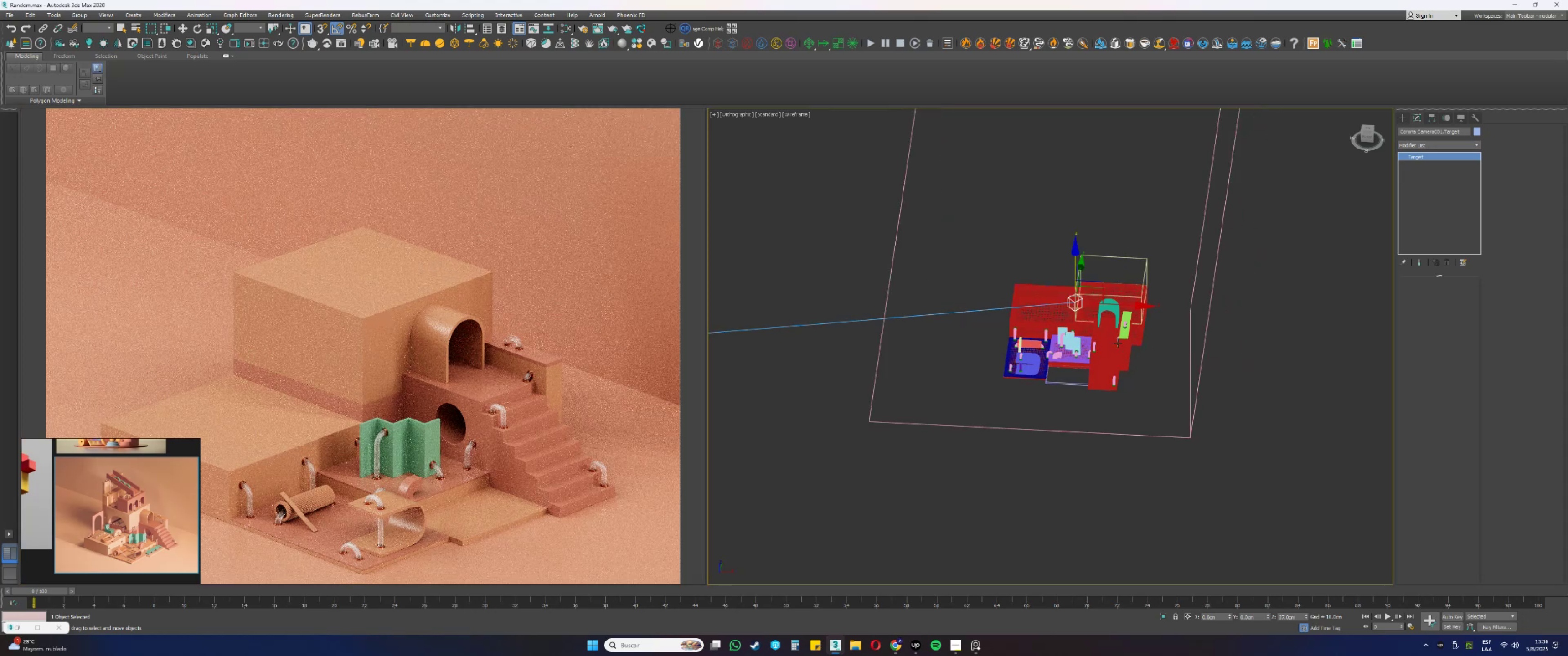 
scroll: coordinate [1111, 353], scroll_direction: up, amount: 2.0
 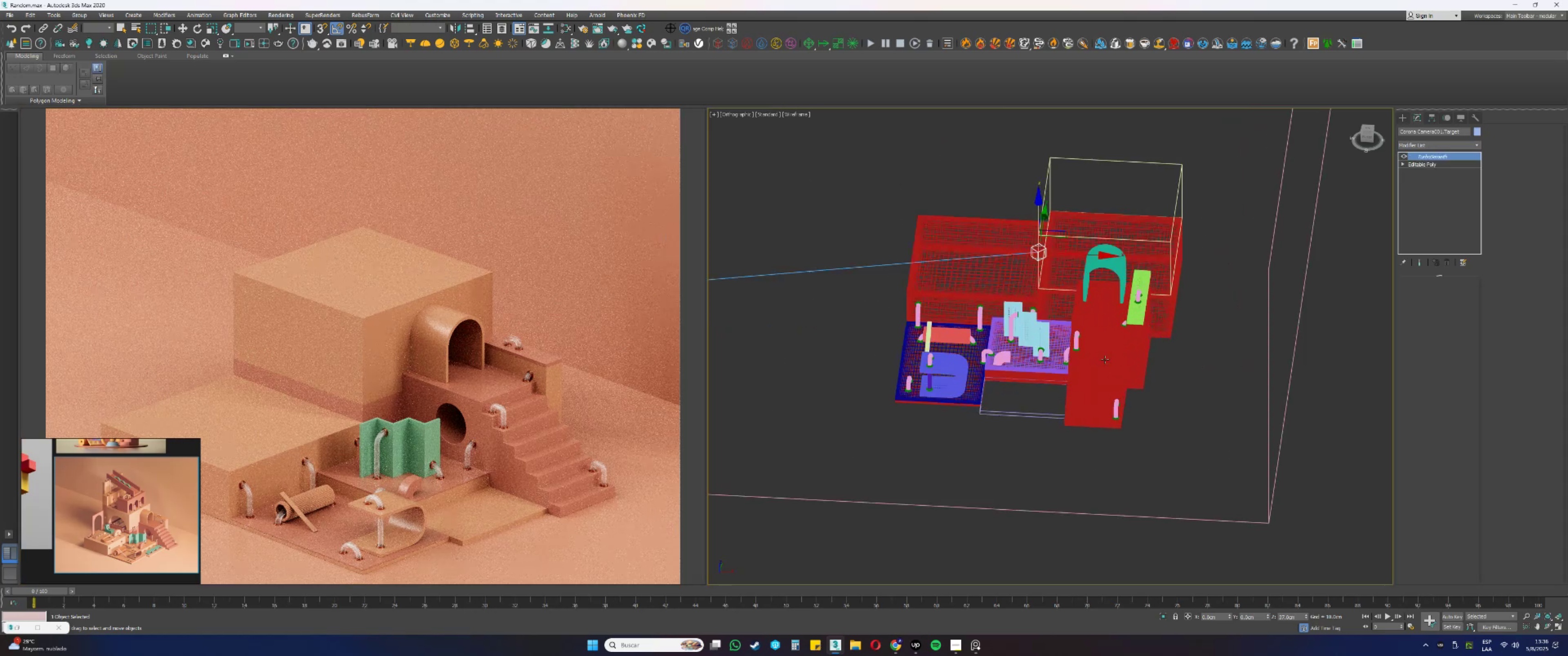 
hold_key(key=AltLeft, duration=0.49)
 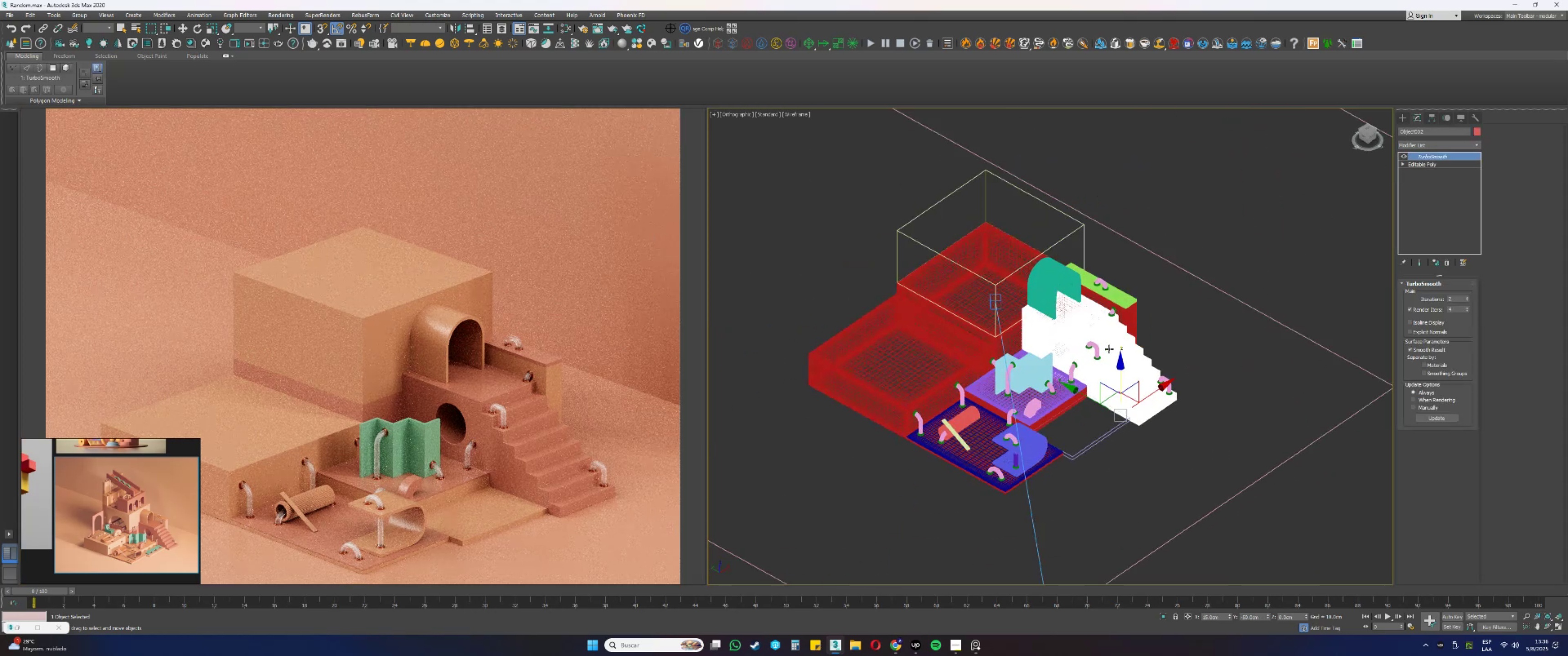 
key(F3)
 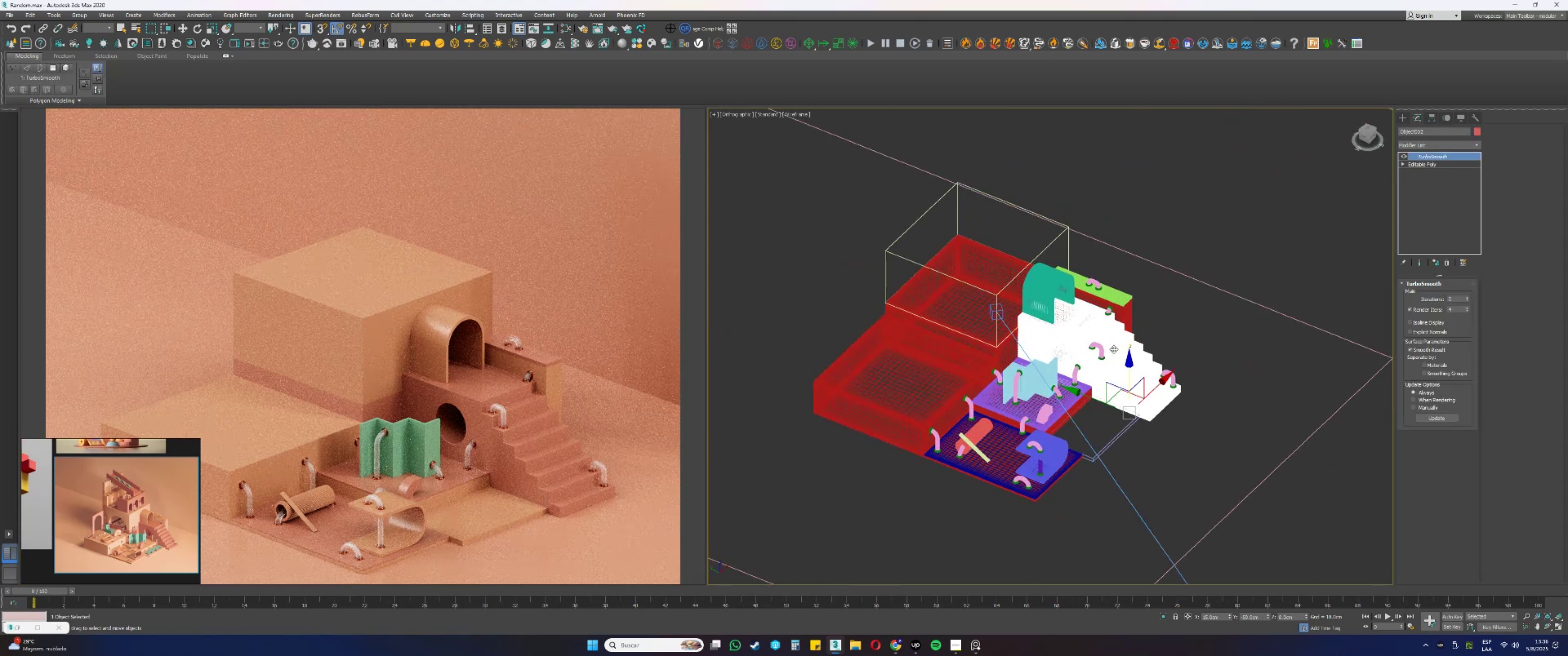 
key(F3)
 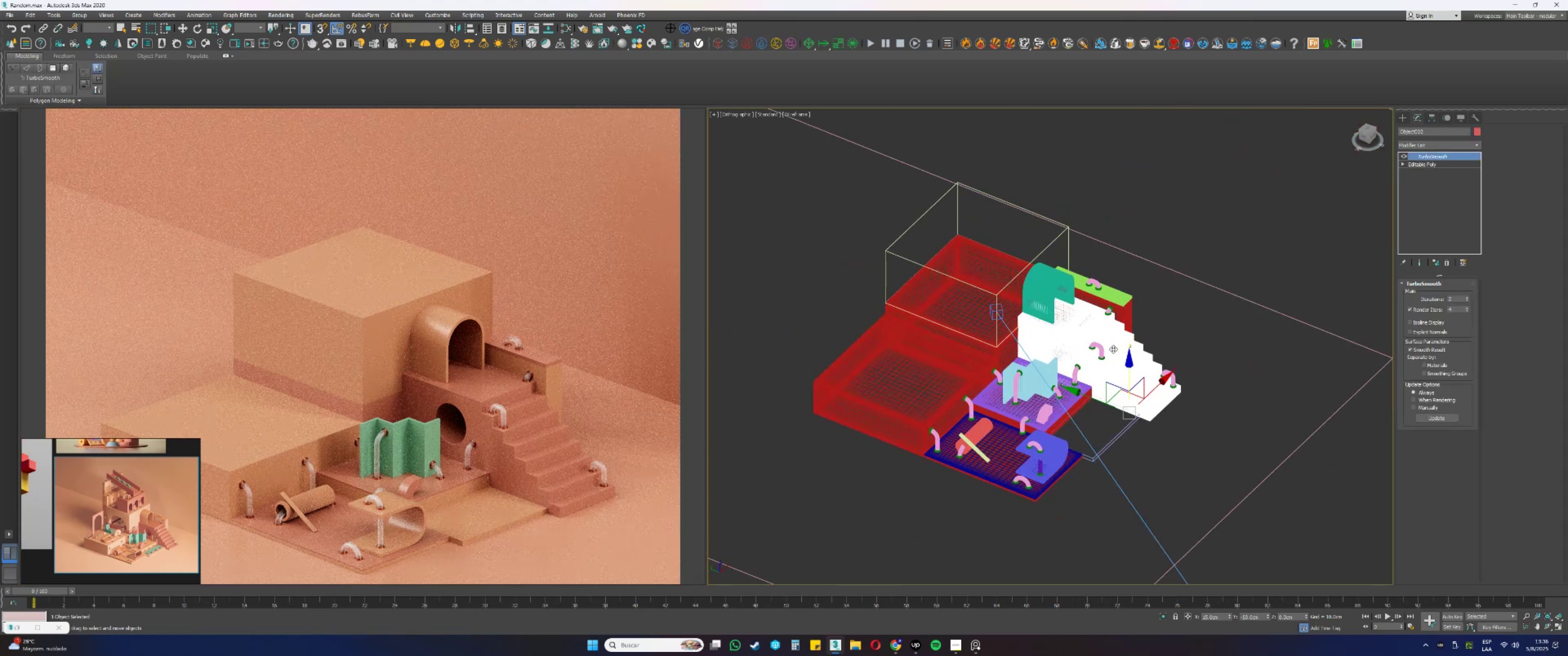 
key(F4)
 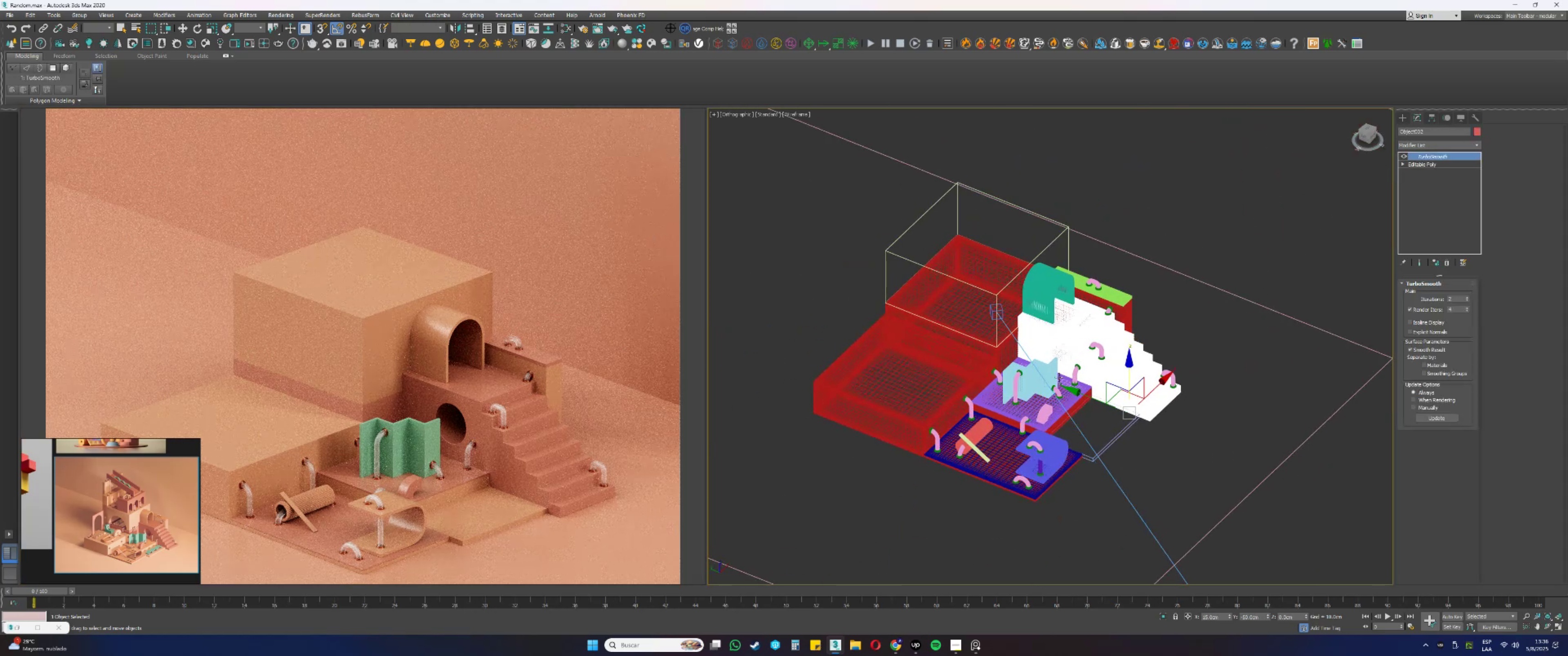 
key(F3)
 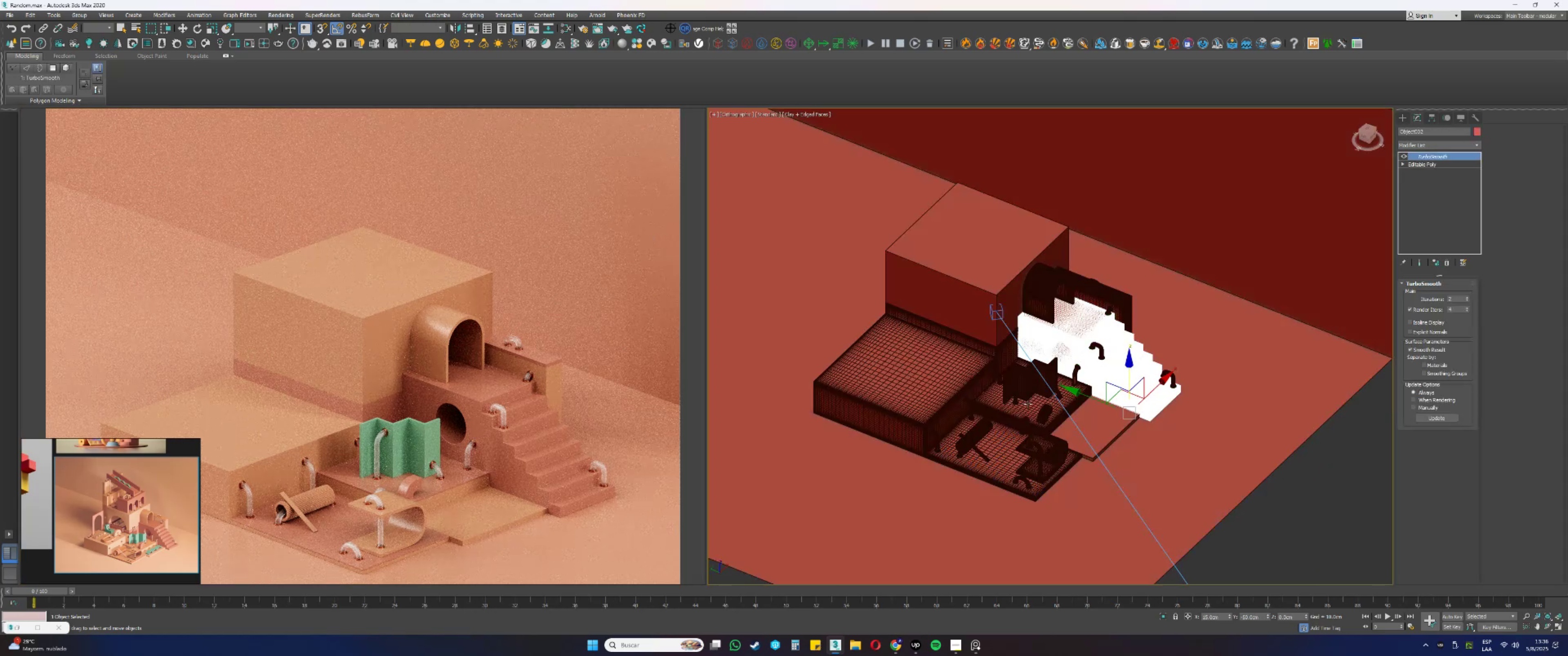 
key(Alt+AltLeft)
 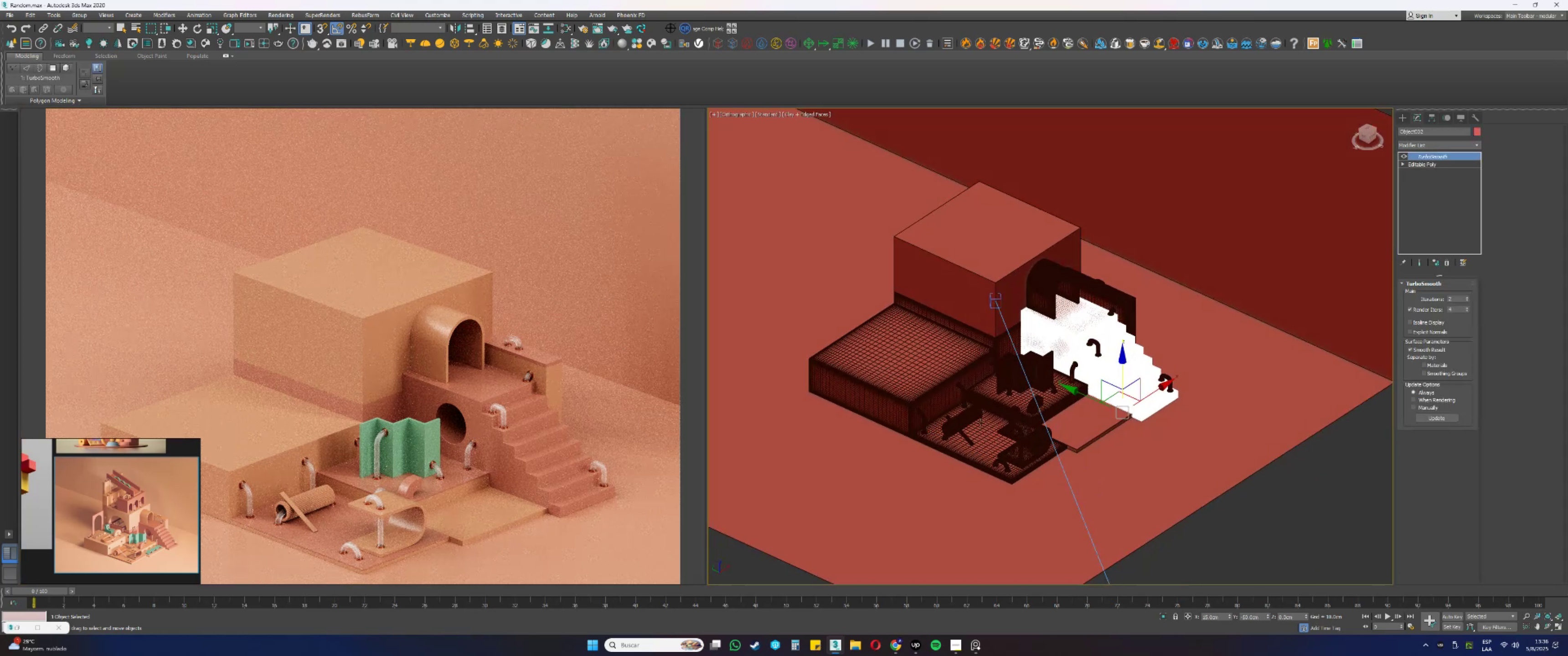 
key(Alt+AltLeft)
 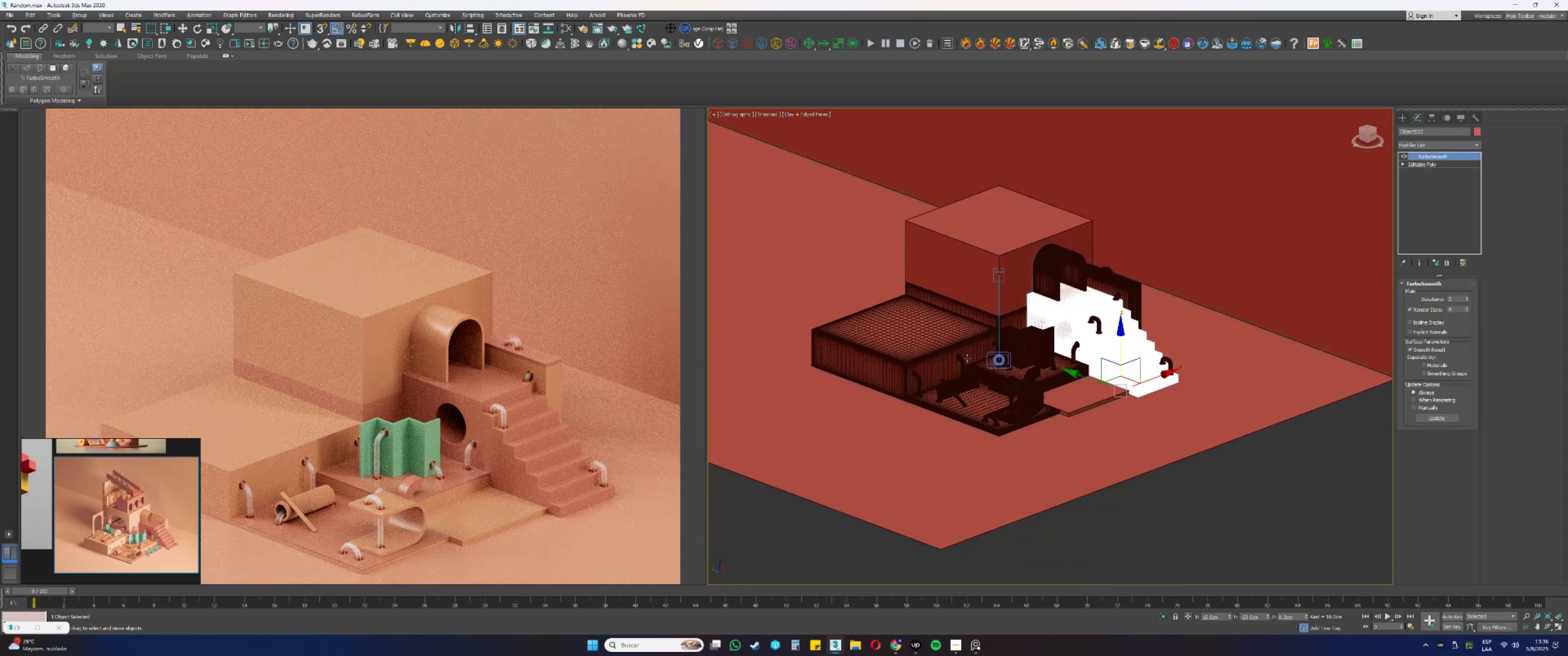 
scroll: coordinate [949, 355], scroll_direction: up, amount: 2.0
 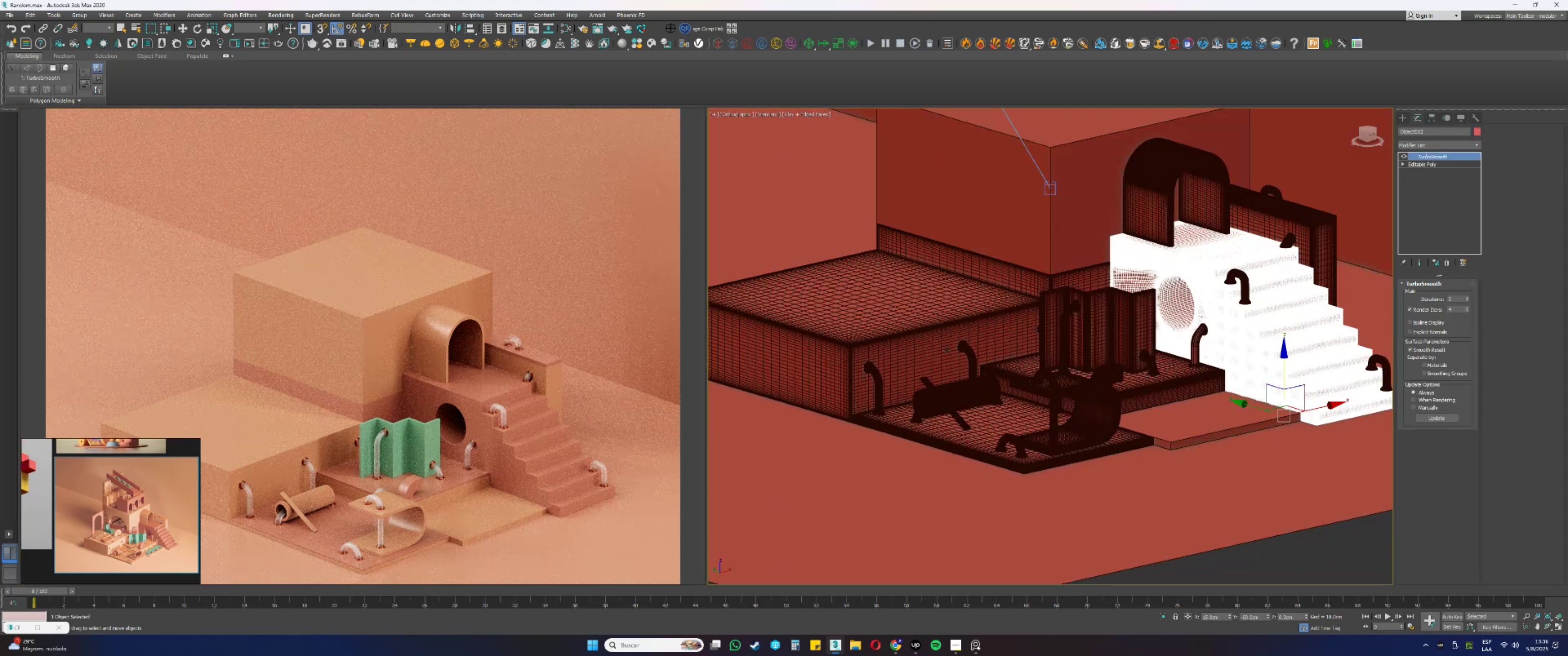 
key(Alt+AltLeft)
 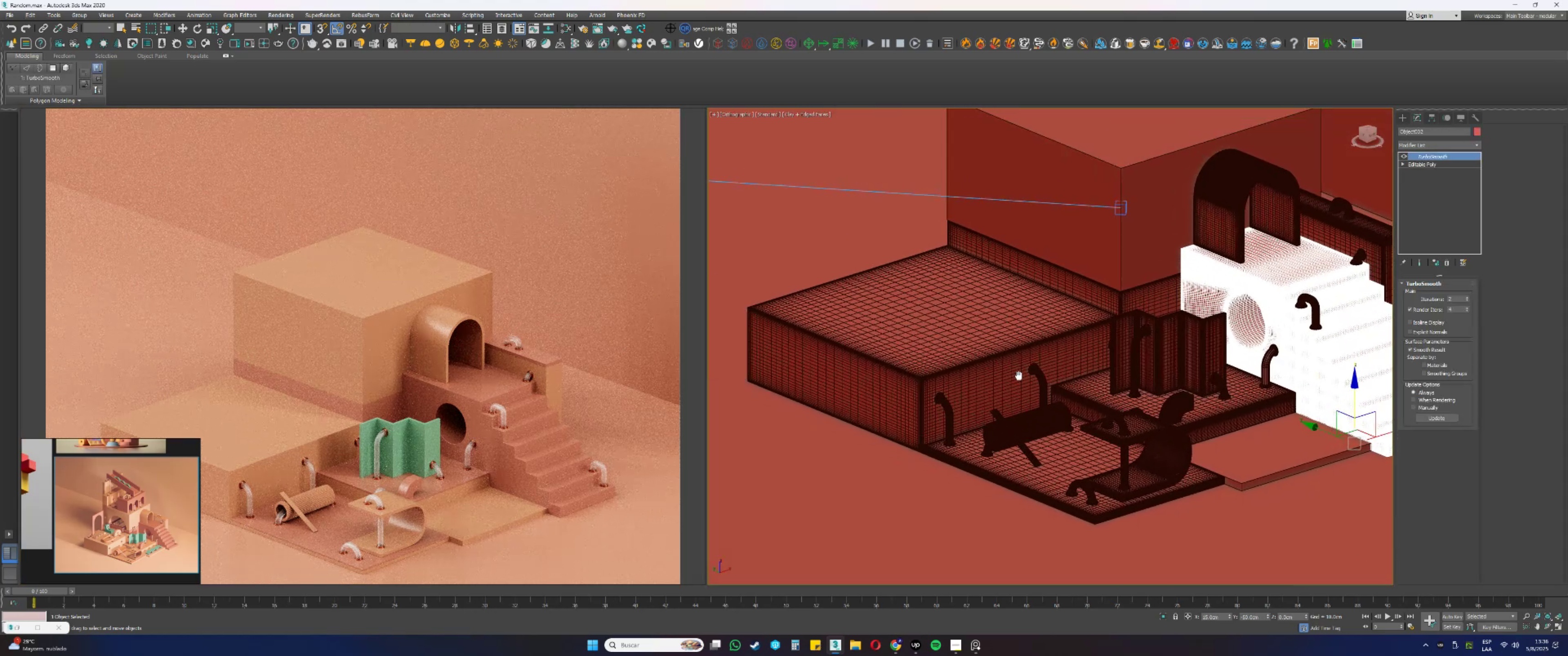 
key(Alt+AltLeft)
 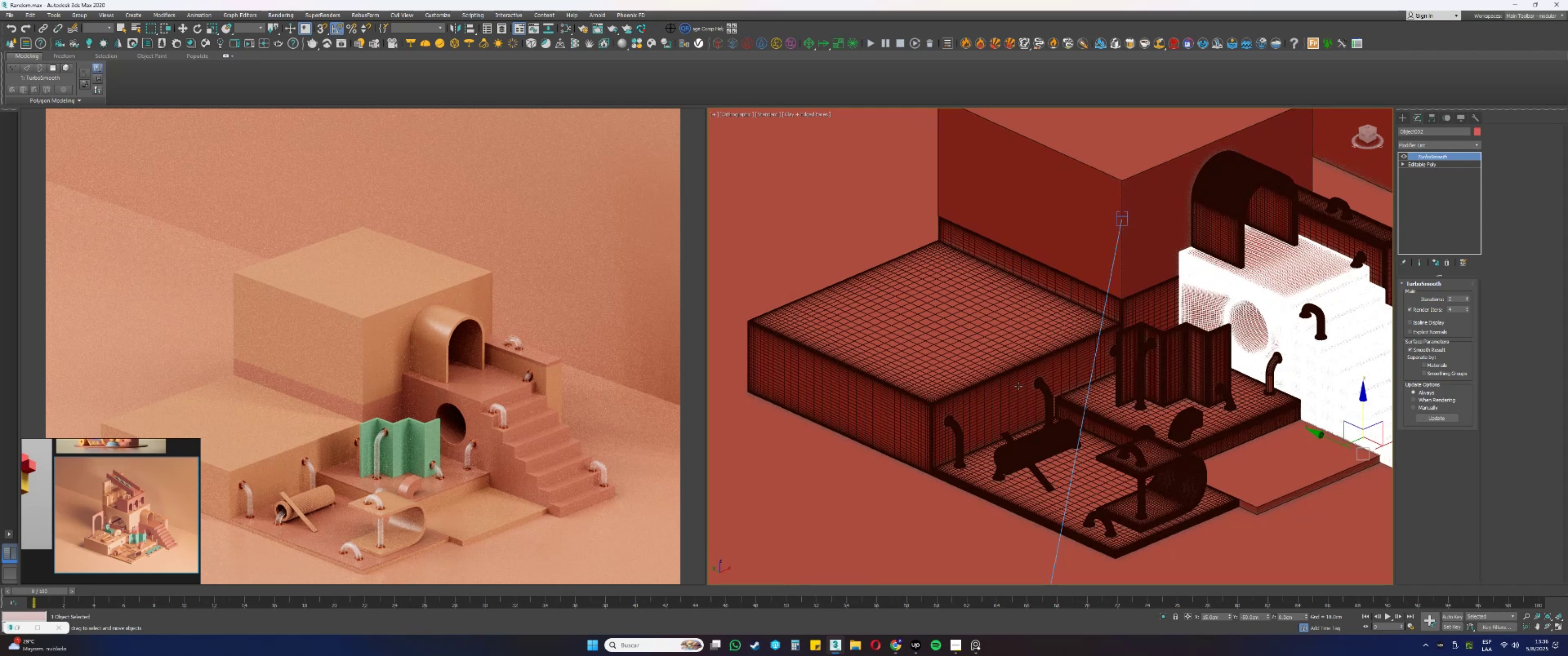 
wait(5.3)
 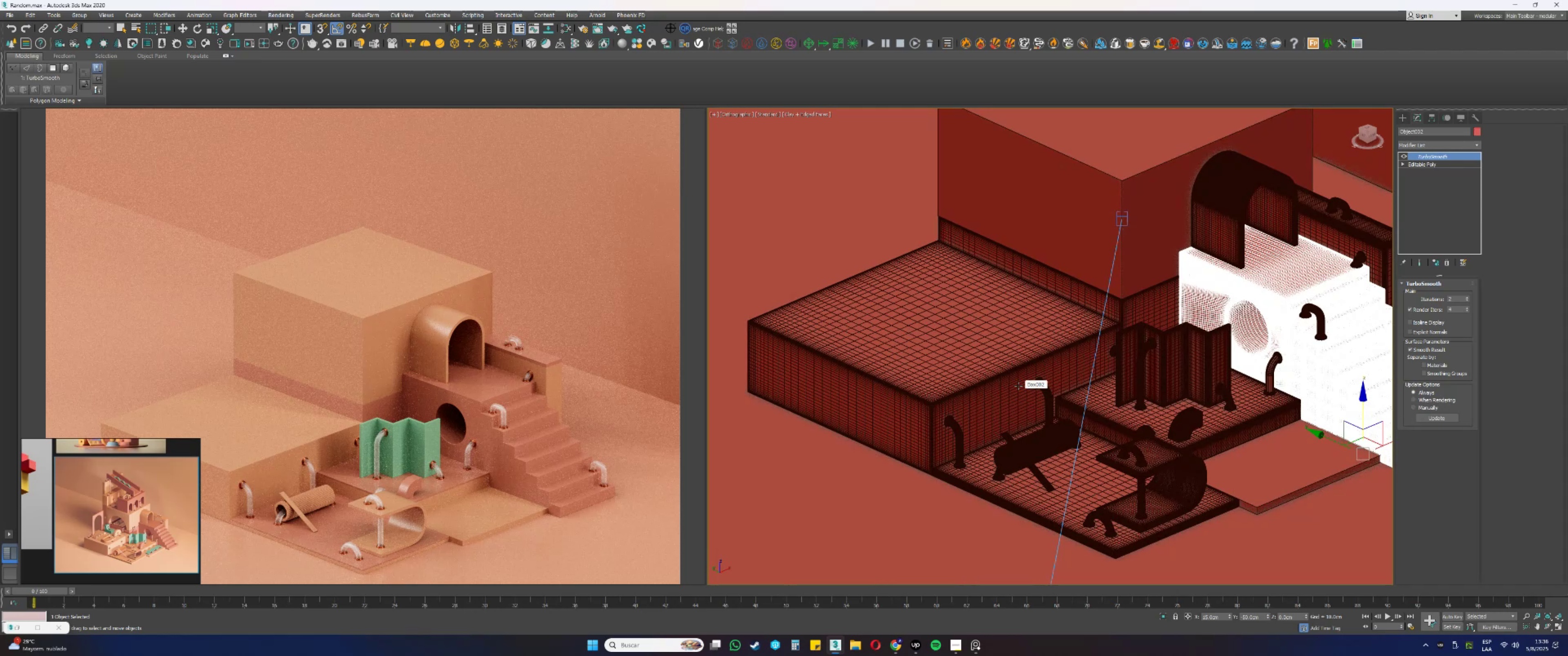 
scroll: coordinate [123, 542], scroll_direction: up, amount: 8.0
 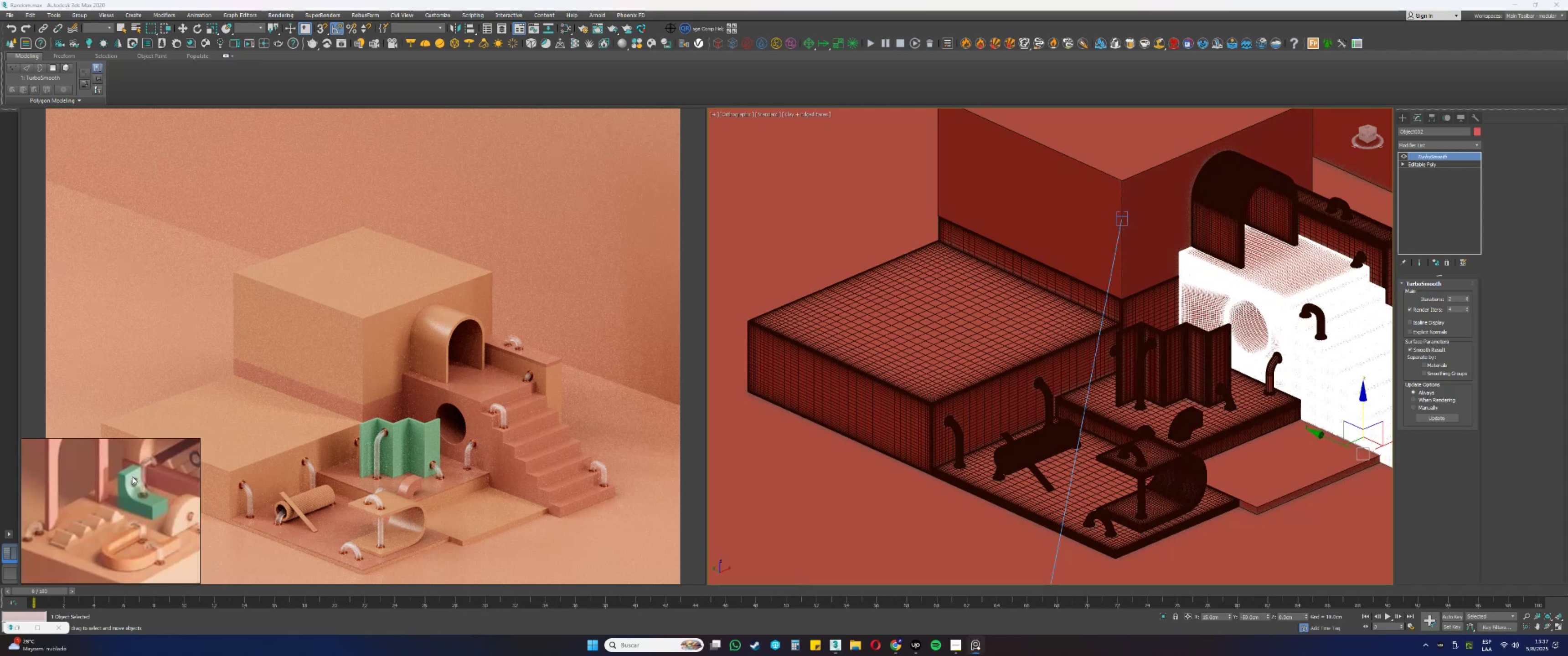 
scroll: coordinate [119, 497], scroll_direction: none, amount: 0.0
 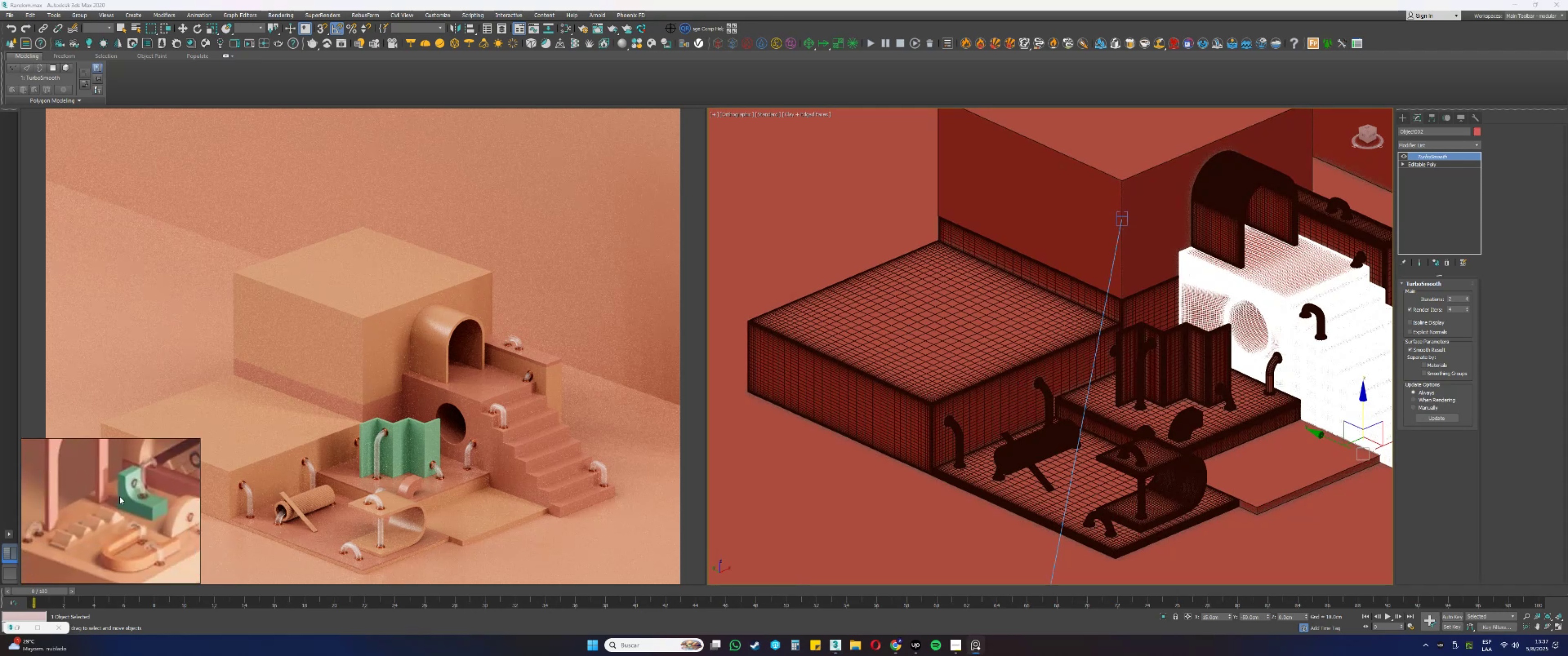 
scroll: coordinate [119, 497], scroll_direction: down, amount: 2.0
 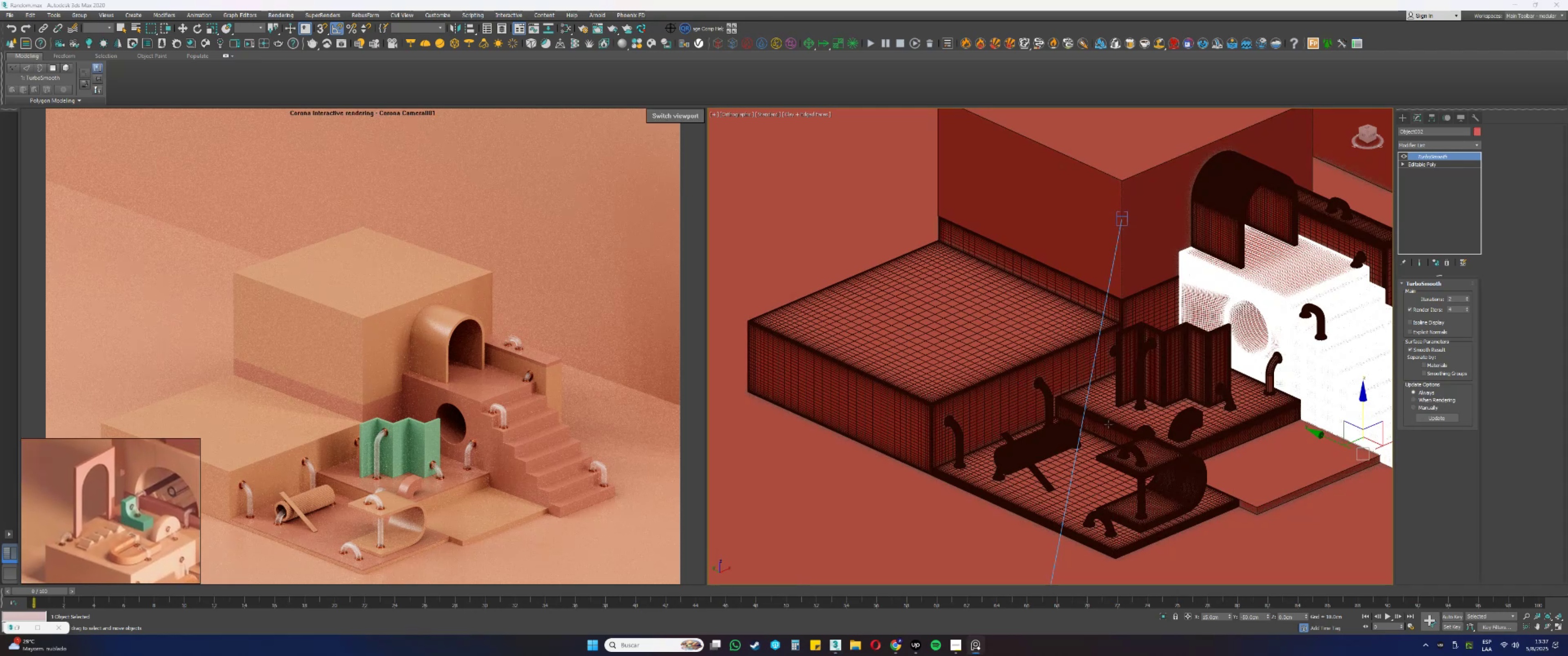 
mouse_move([1026, 388])
 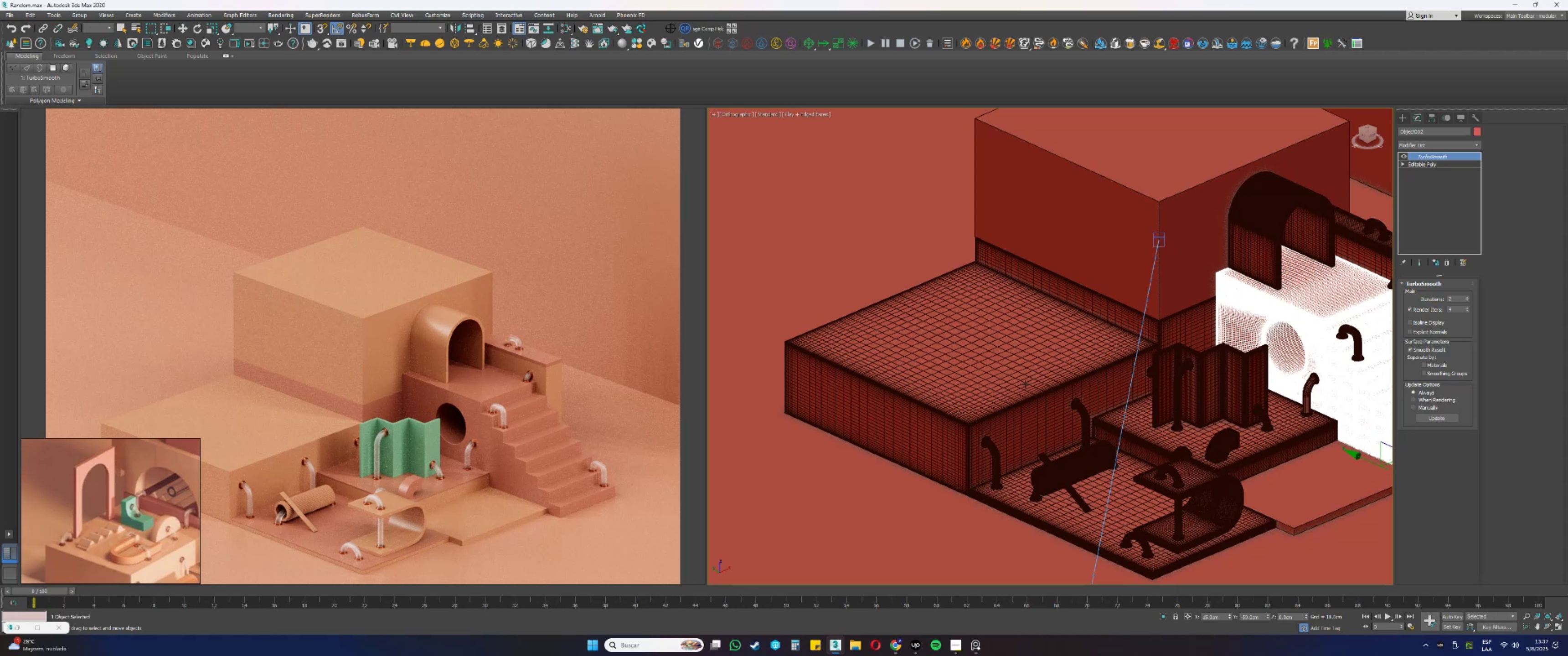 
key(Alt+AltLeft)
 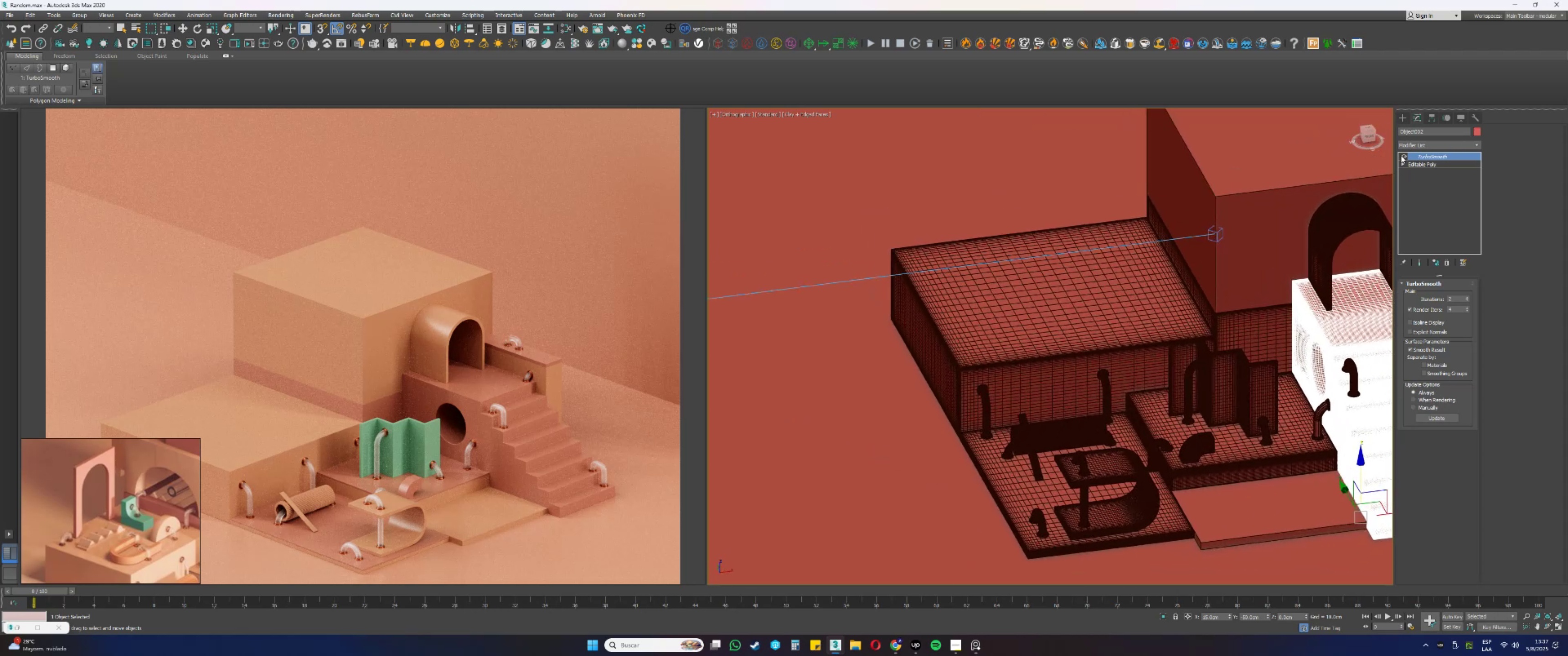 
key(Alt+AltLeft)
 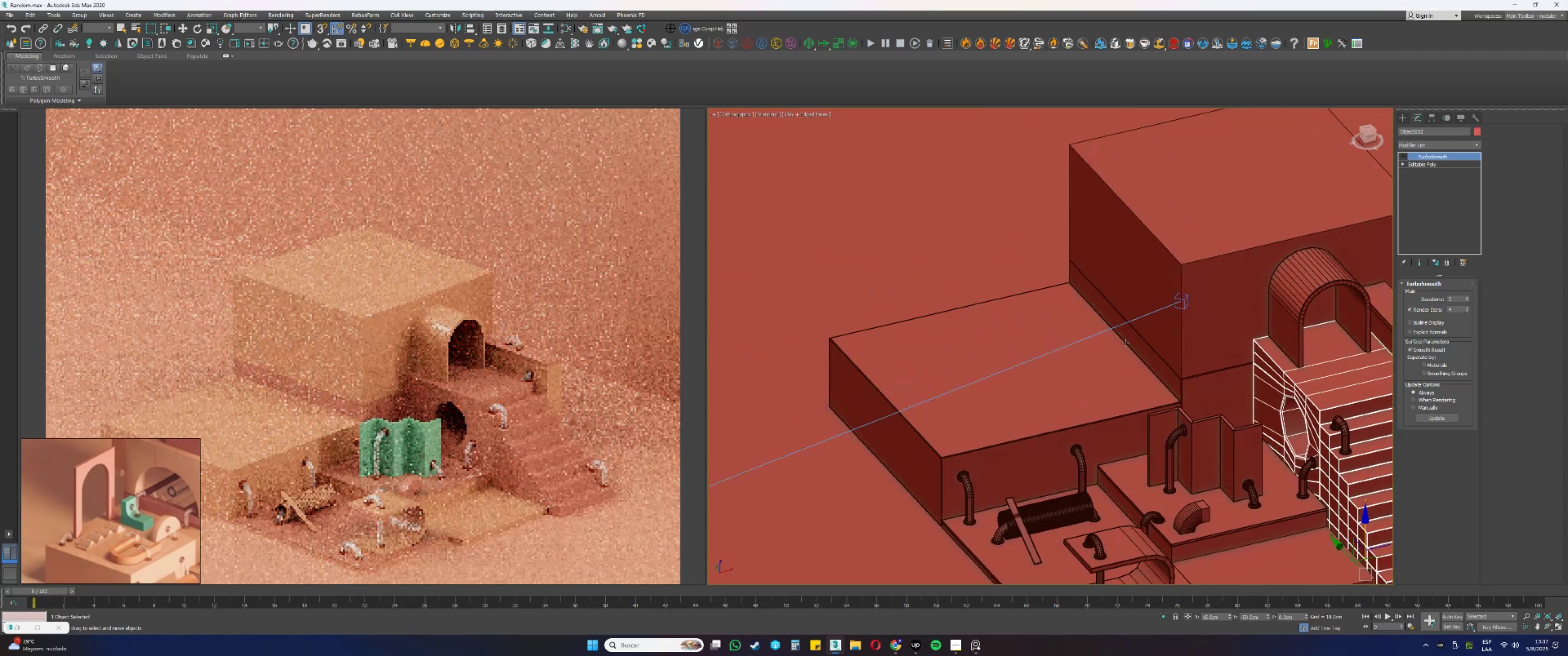 
scroll: coordinate [1073, 336], scroll_direction: up, amount: 1.0
 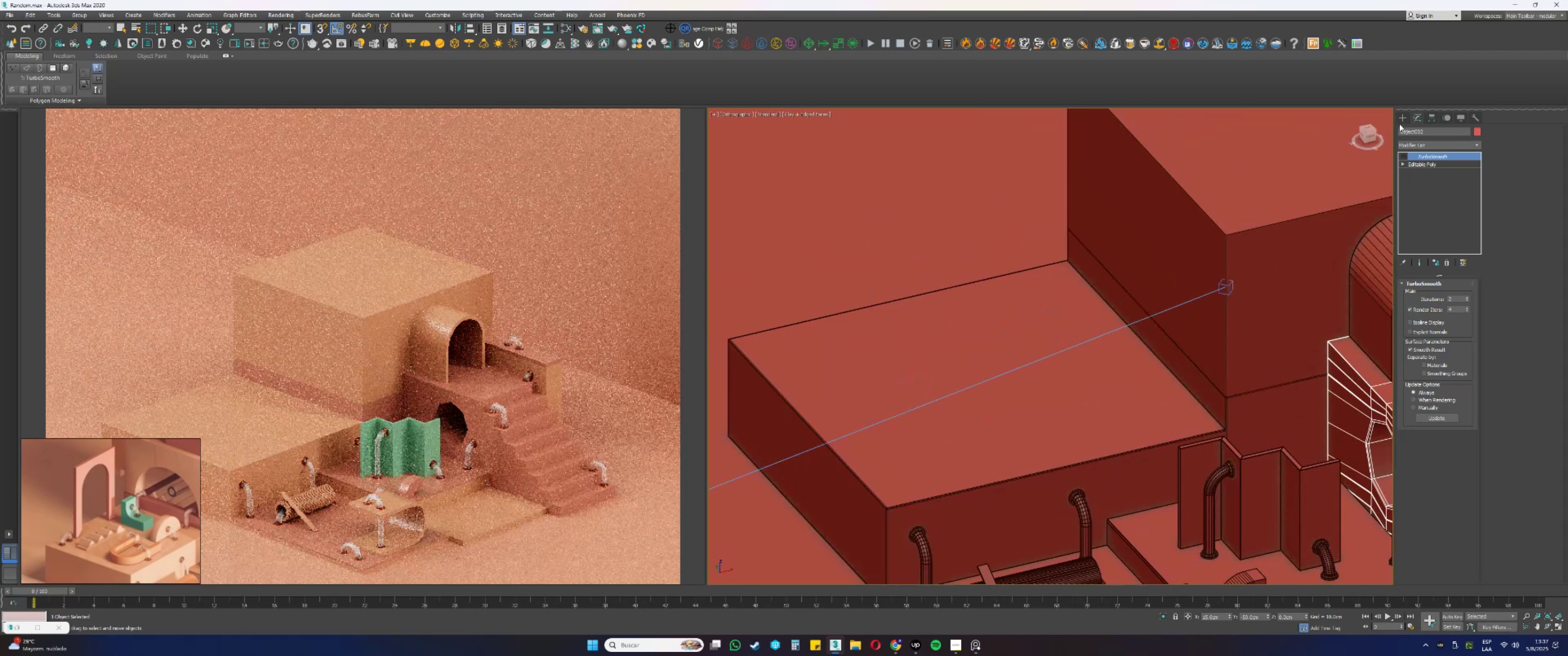 
left_click([1403, 114])
 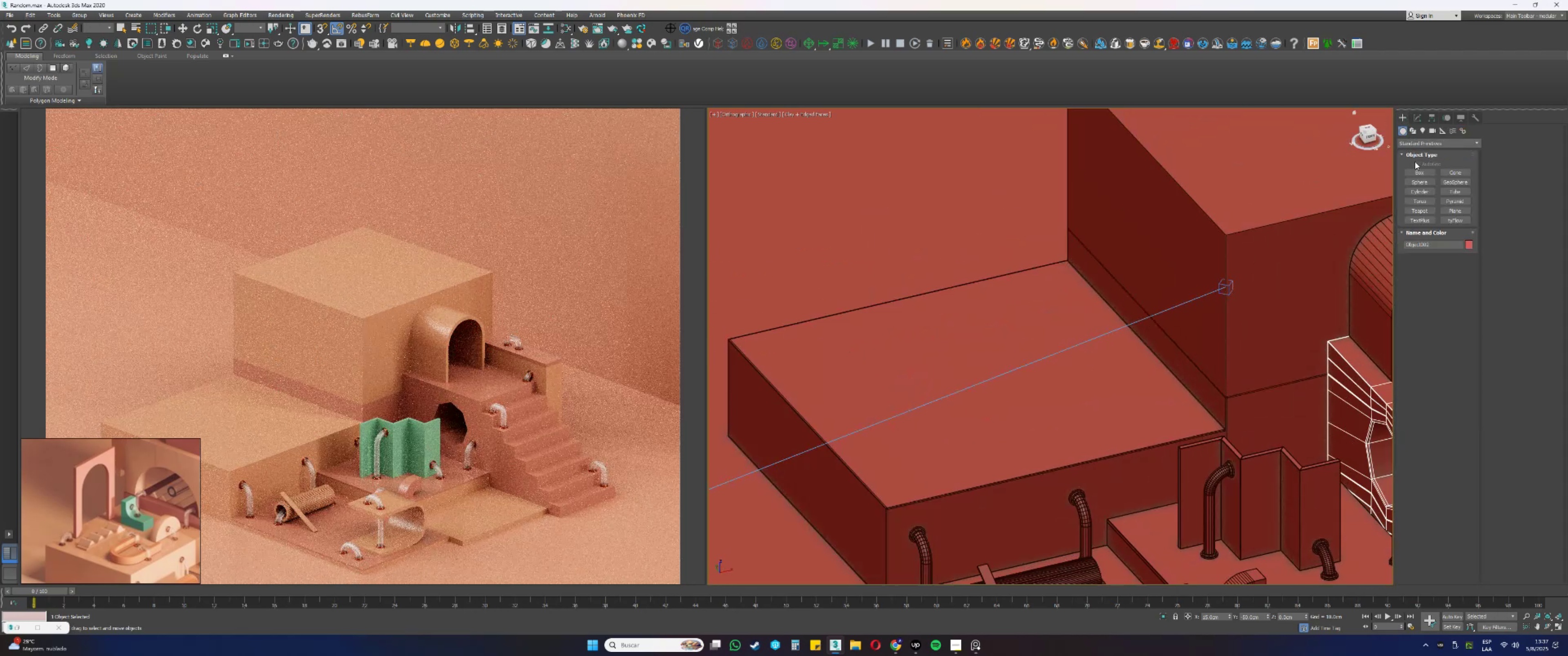 
type([F4][F4]ss)
 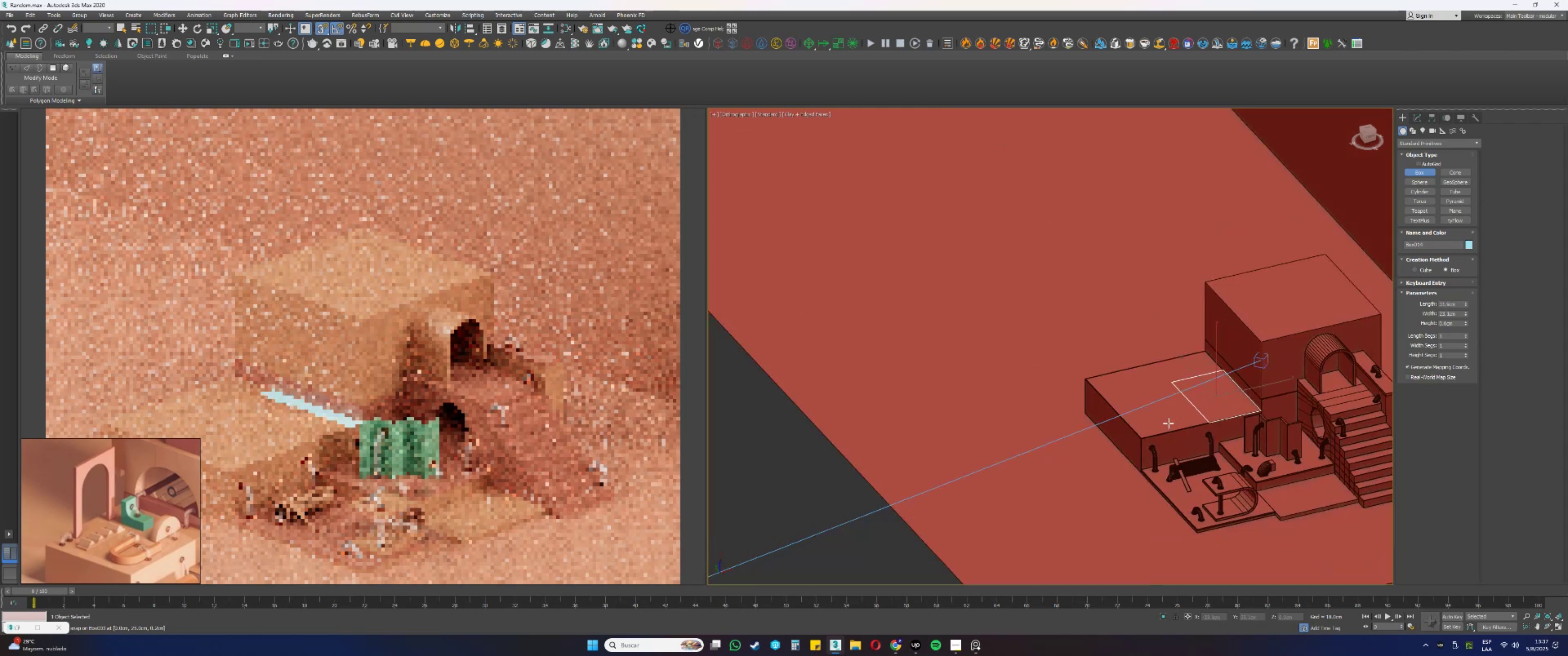 
scroll: coordinate [1304, 449], scroll_direction: up, amount: 8.0
 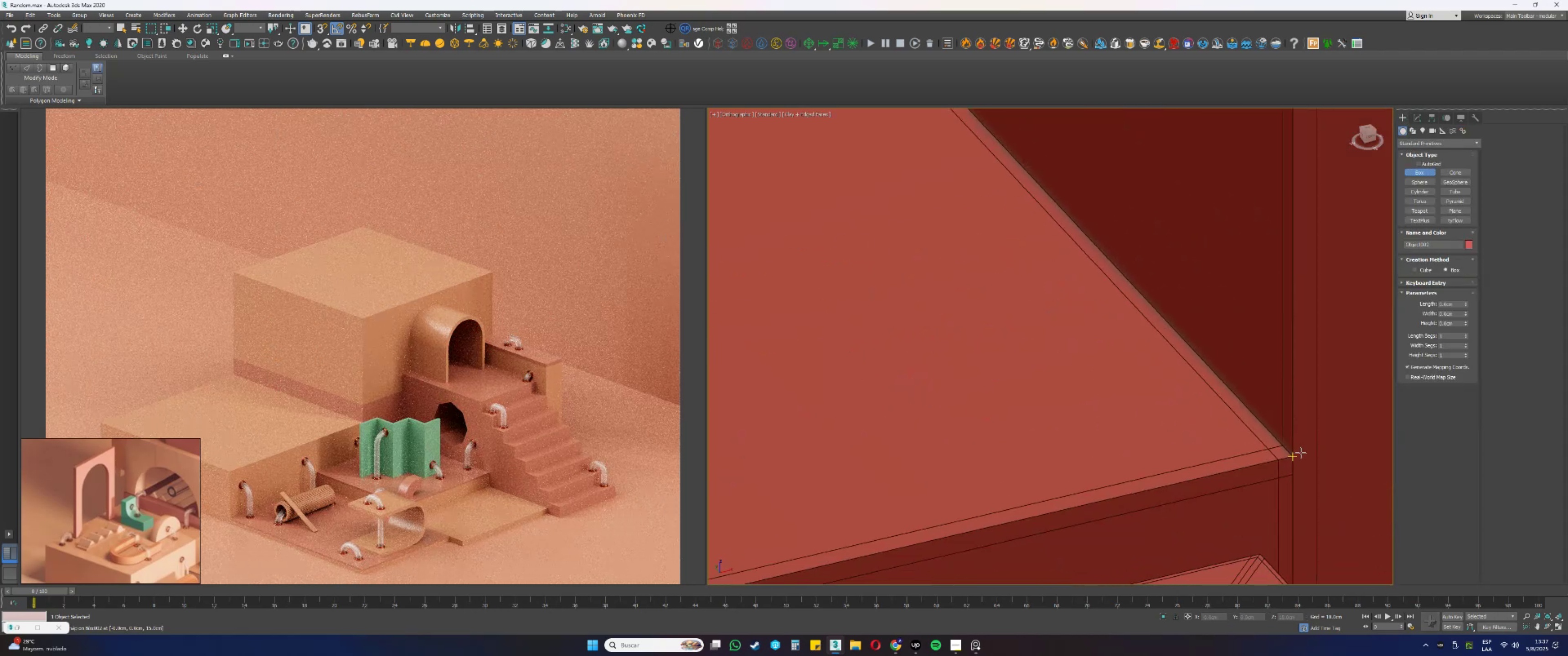 
left_click_drag(start_coordinate=[1289, 456], to_coordinate=[1194, 453])
 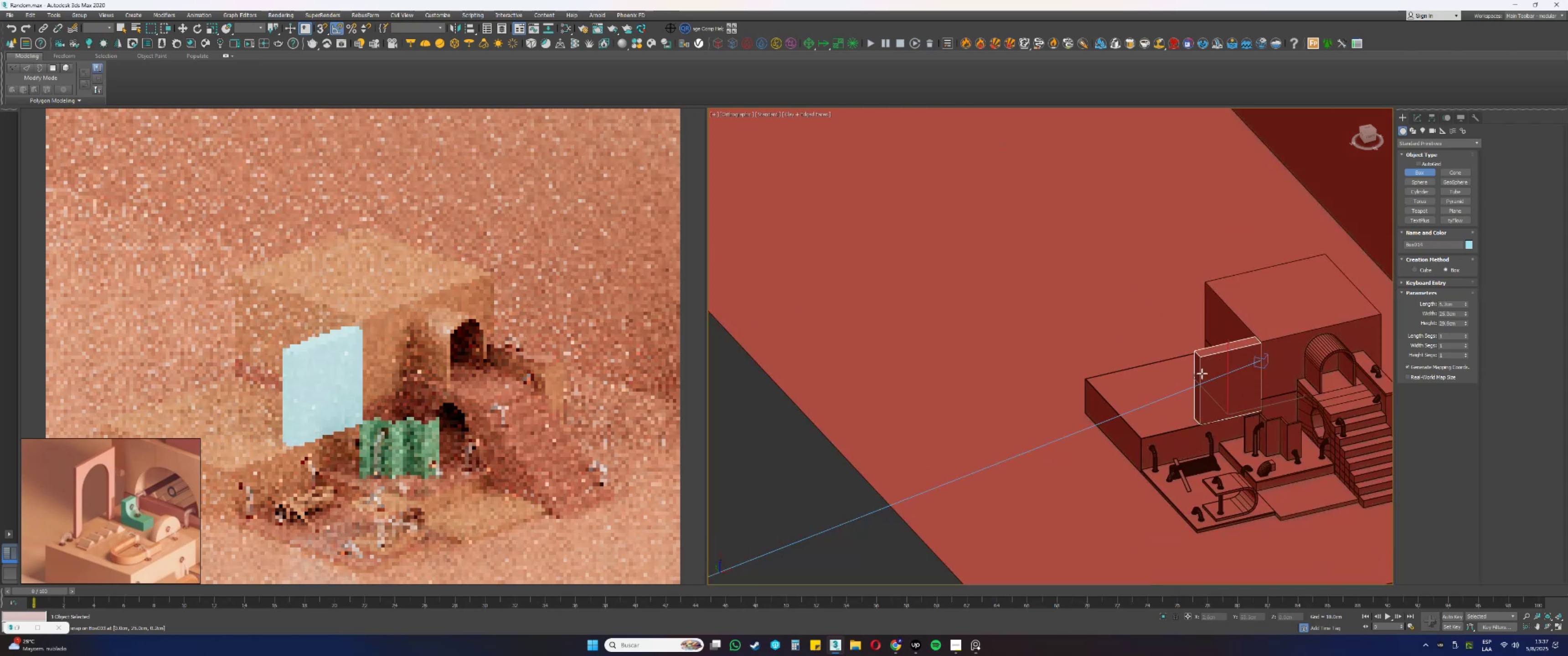 
scroll: coordinate [1260, 410], scroll_direction: down, amount: 16.0
 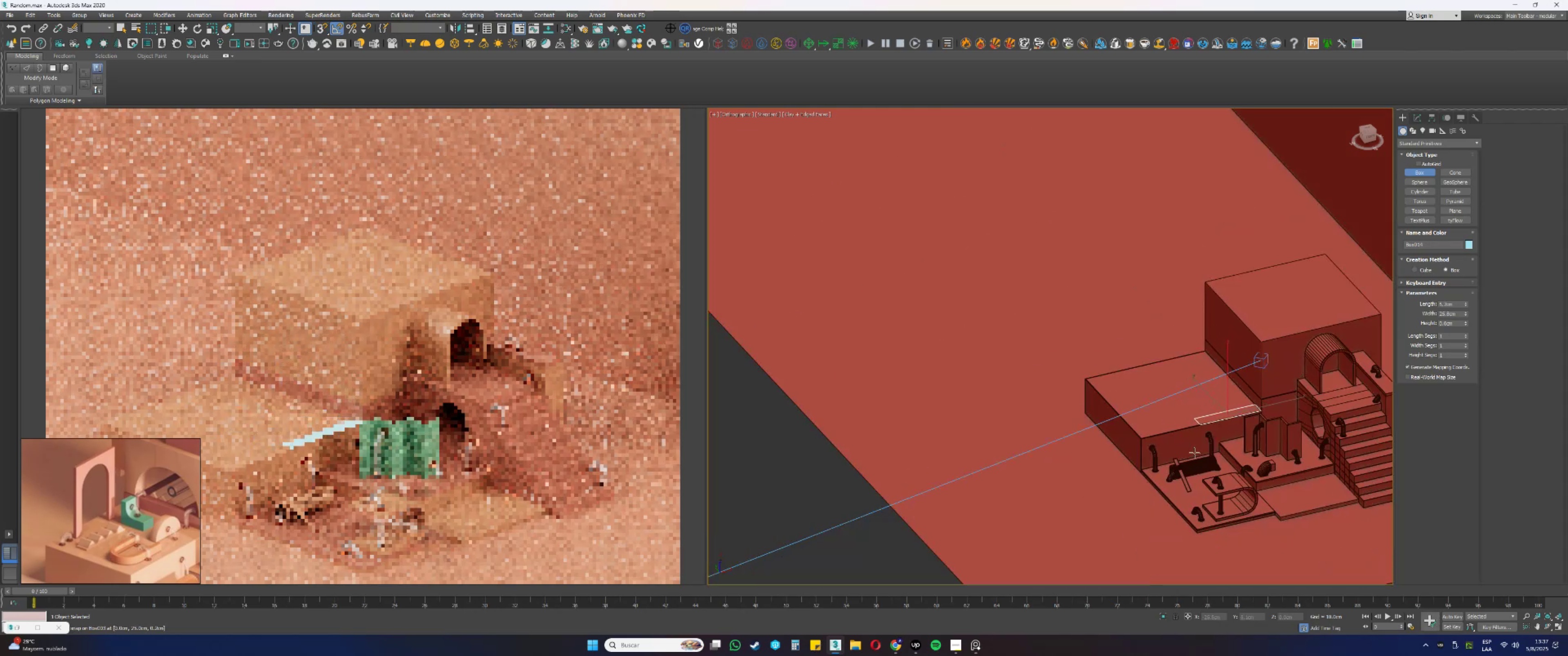 
left_click([1202, 374])
 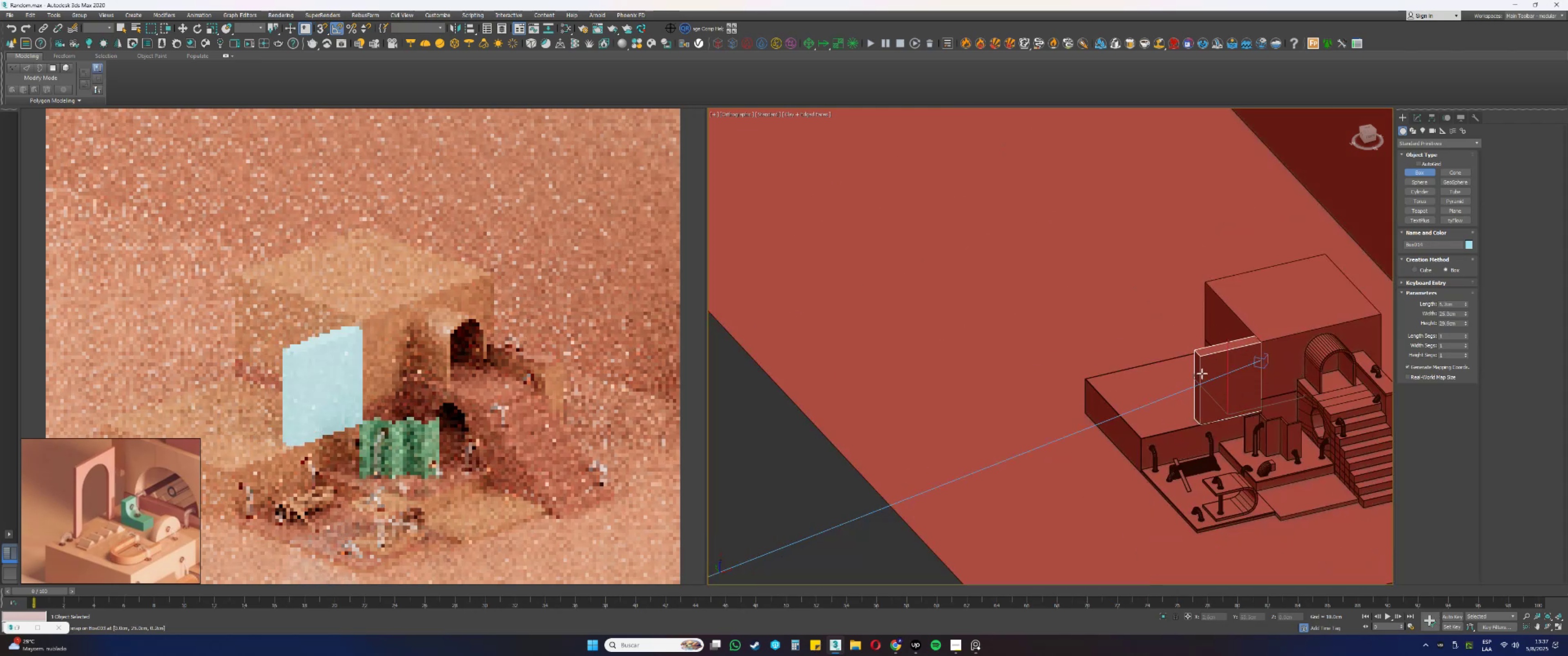 
right_click([1202, 374])
 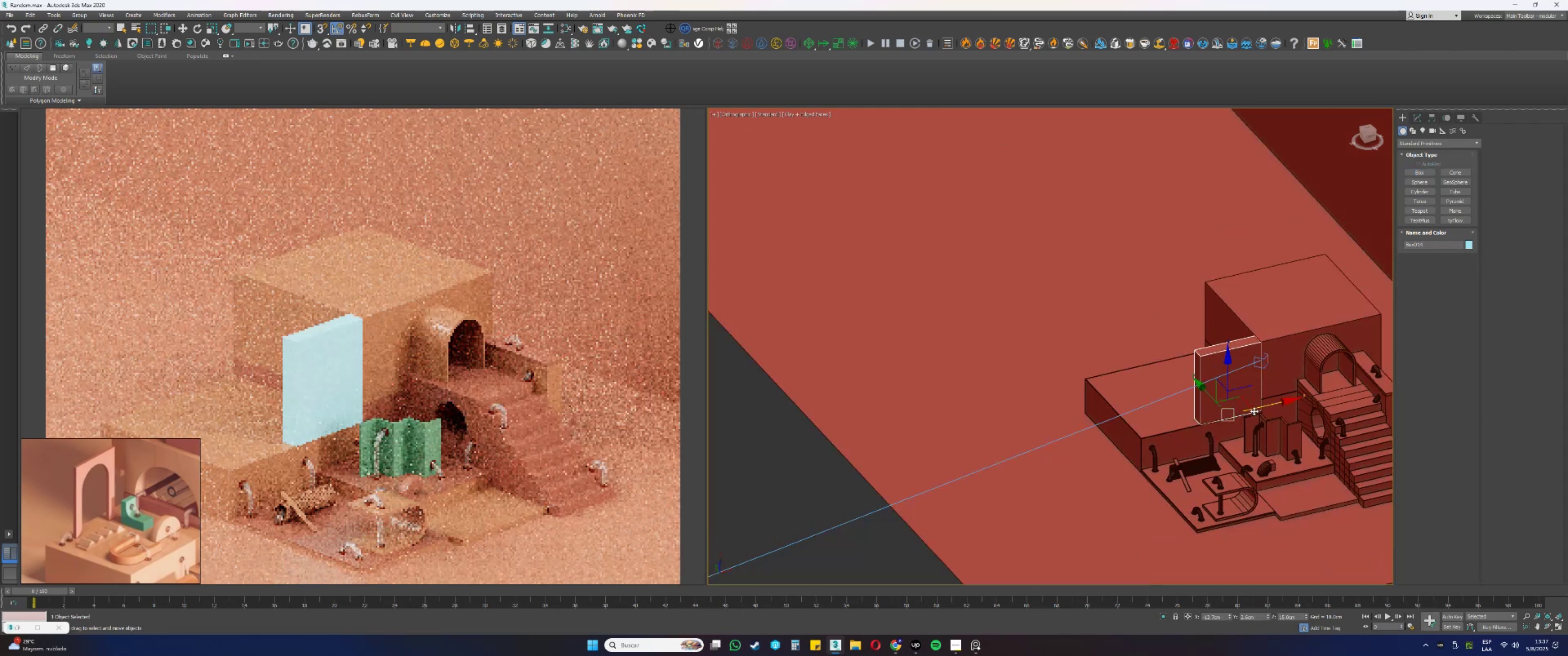 
left_click_drag(start_coordinate=[1261, 405], to_coordinate=[1143, 360])
 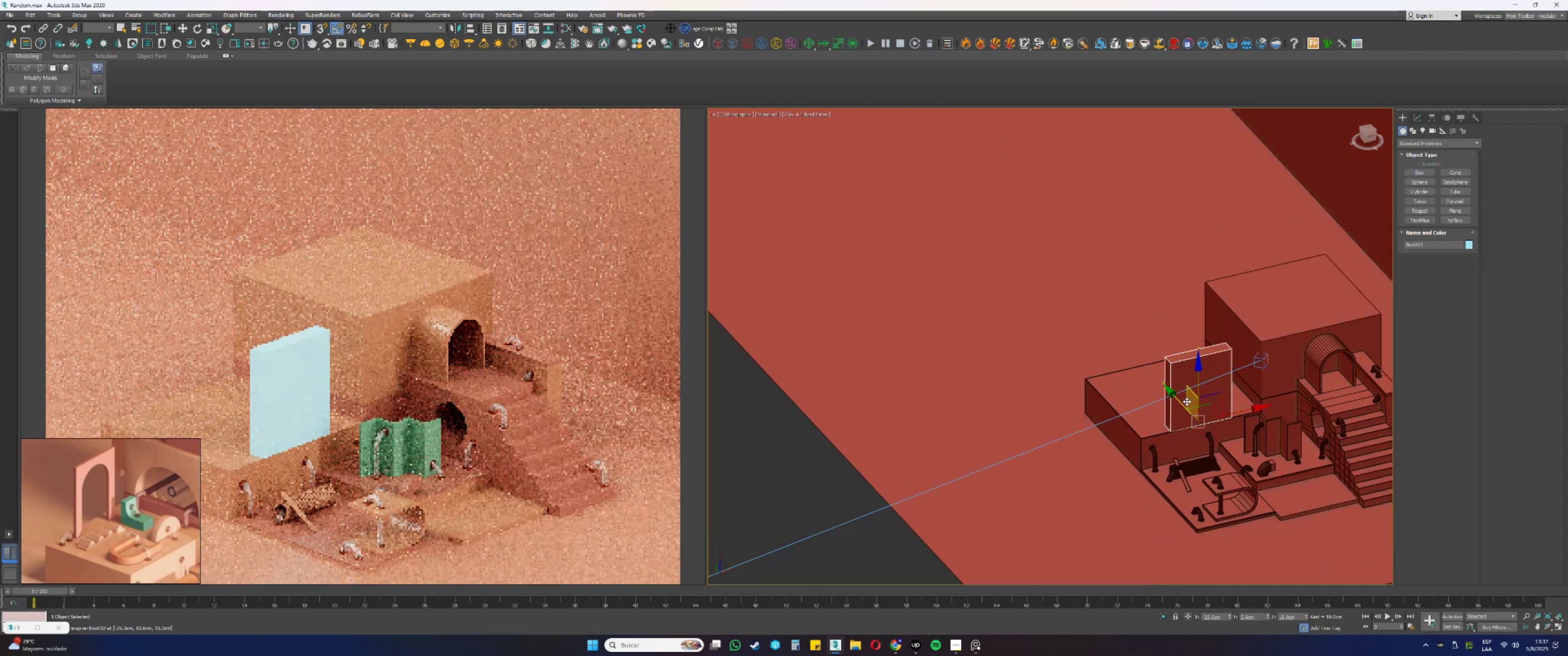 
type(ss)
 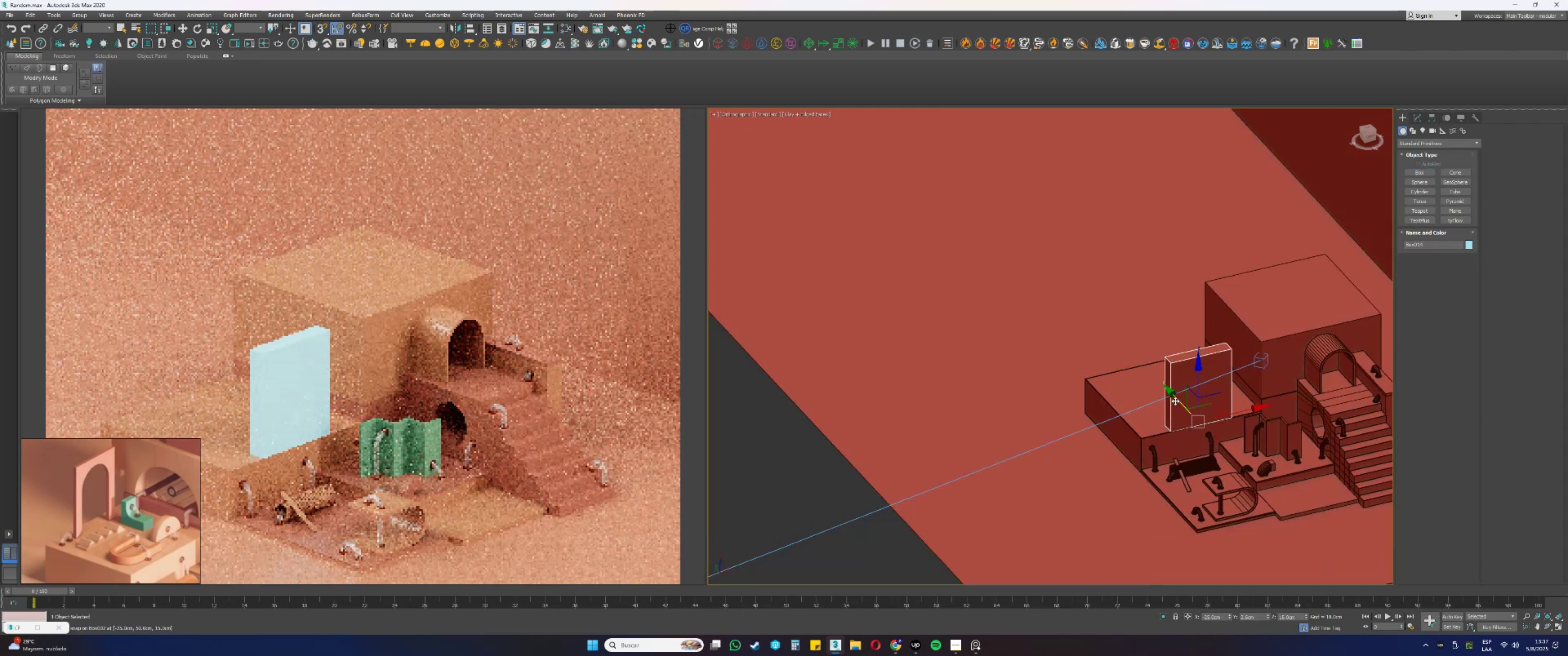 
left_click_drag(start_coordinate=[1176, 400], to_coordinate=[1123, 354])
 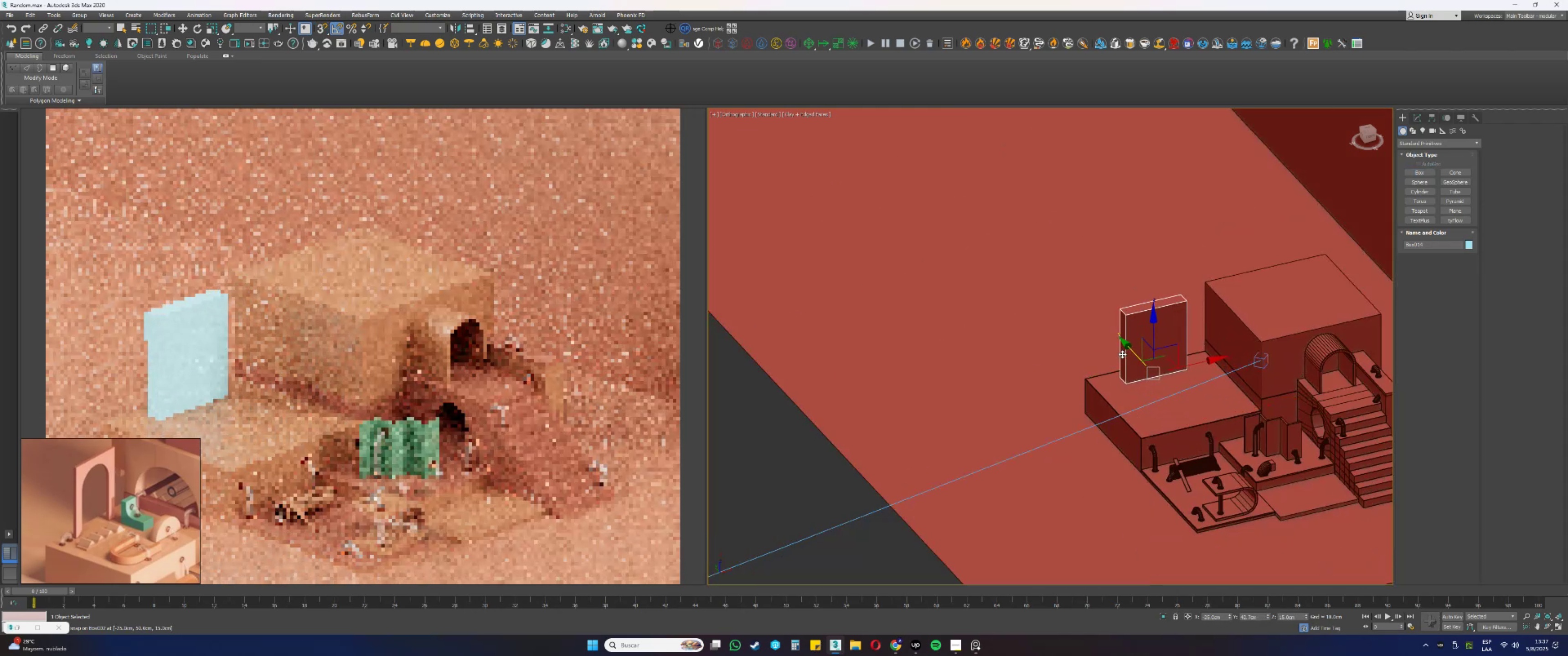 
key(Alt+AltLeft)
 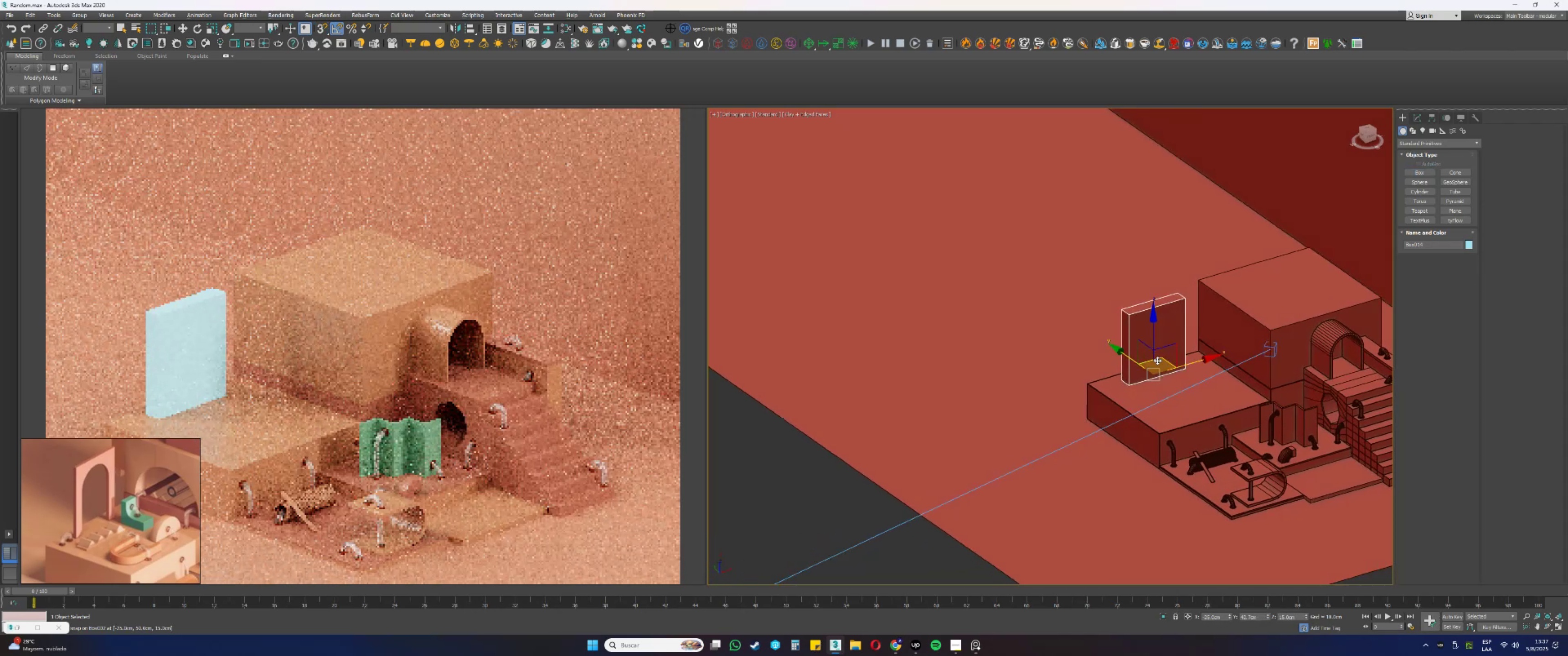 
scroll: coordinate [1186, 317], scroll_direction: up, amount: 2.0
 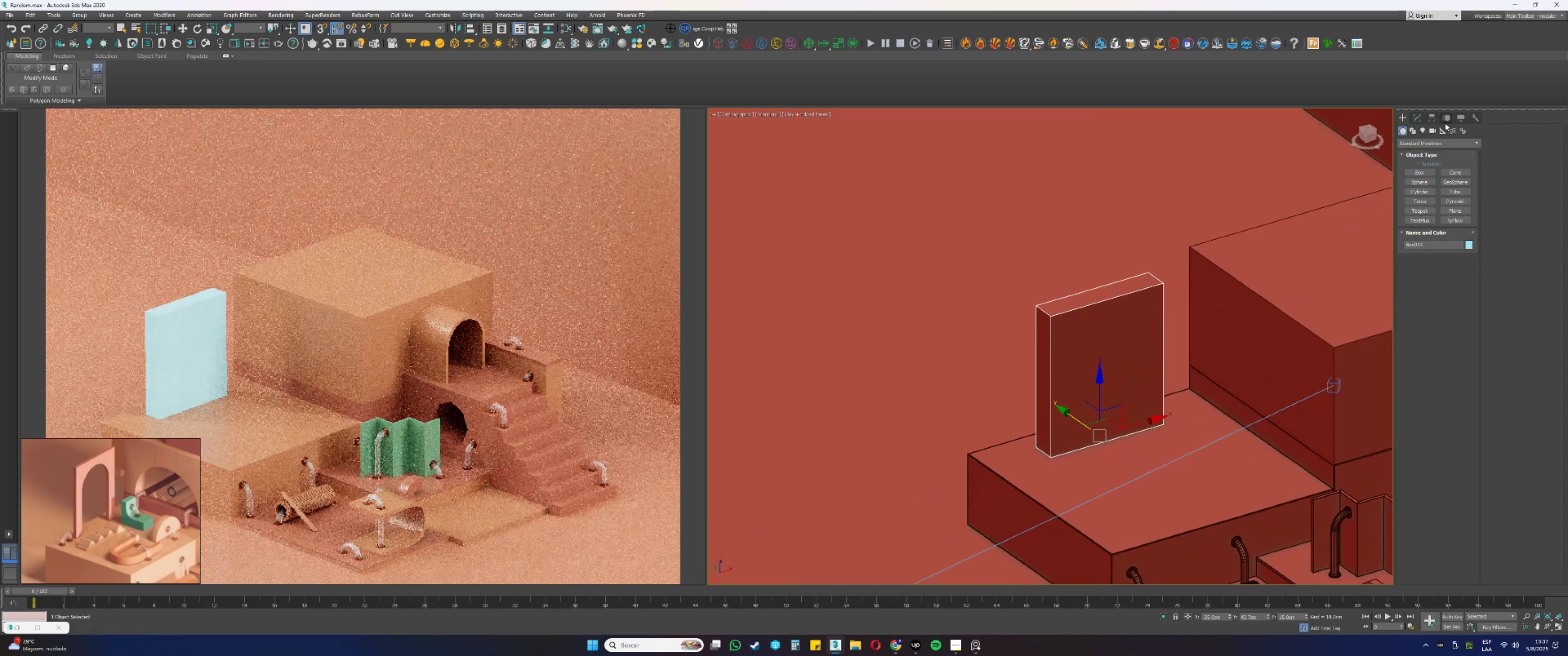 
left_click([1416, 117])
 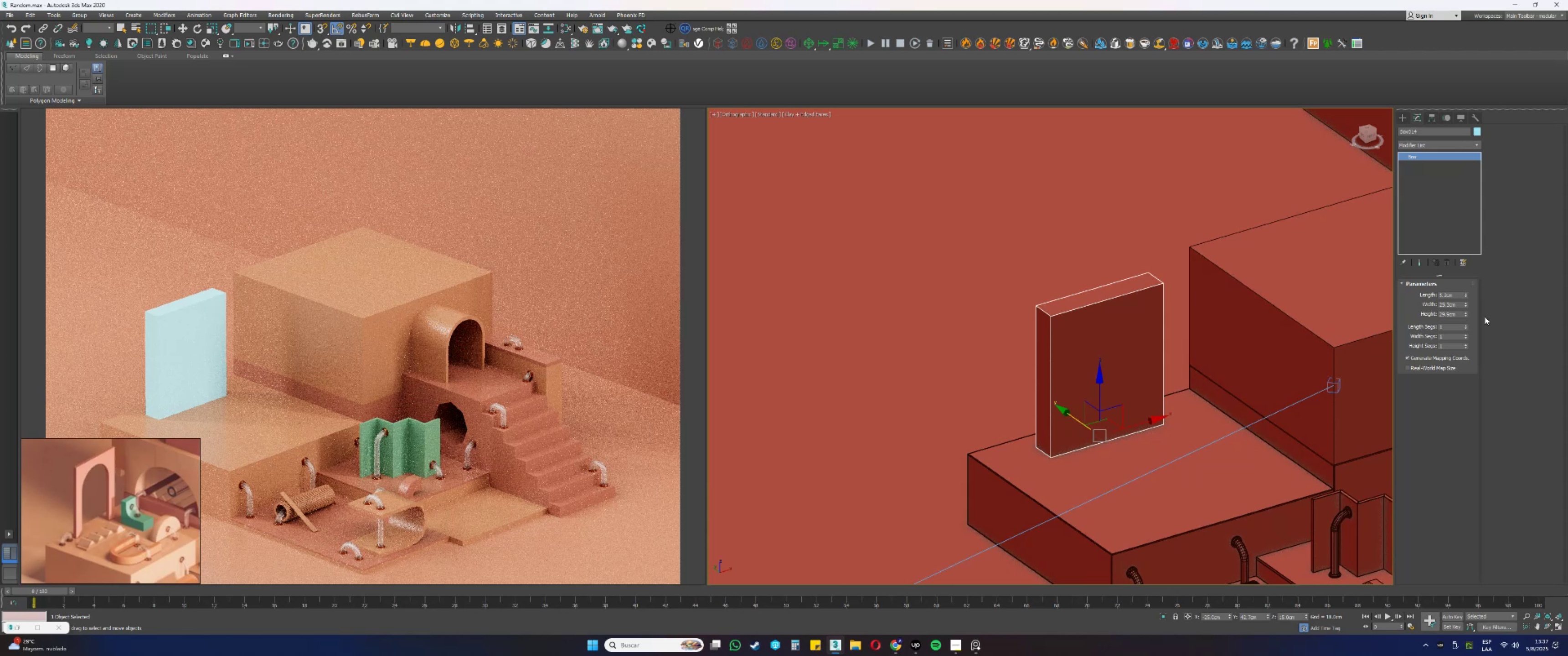 
key(Alt+AltLeft)
 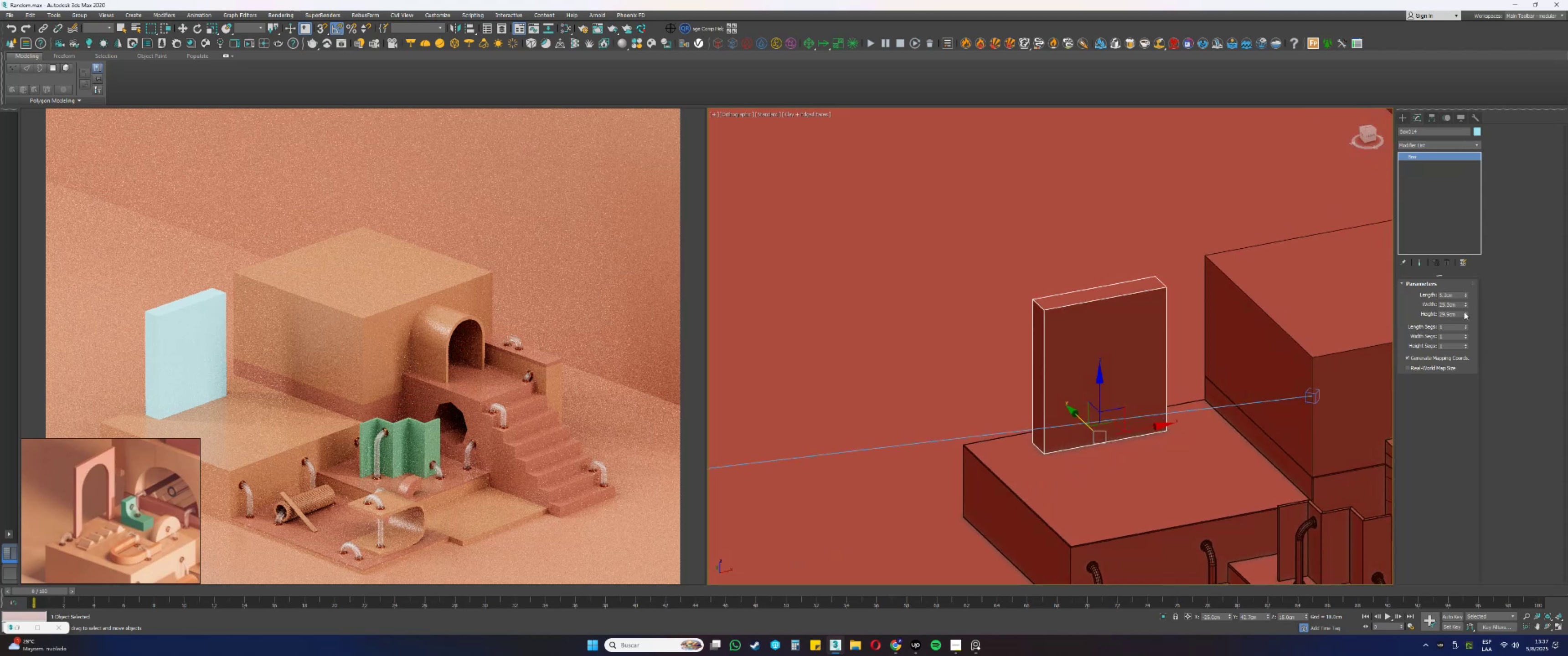 
left_click_drag(start_coordinate=[1465, 313], to_coordinate=[1458, 309])
 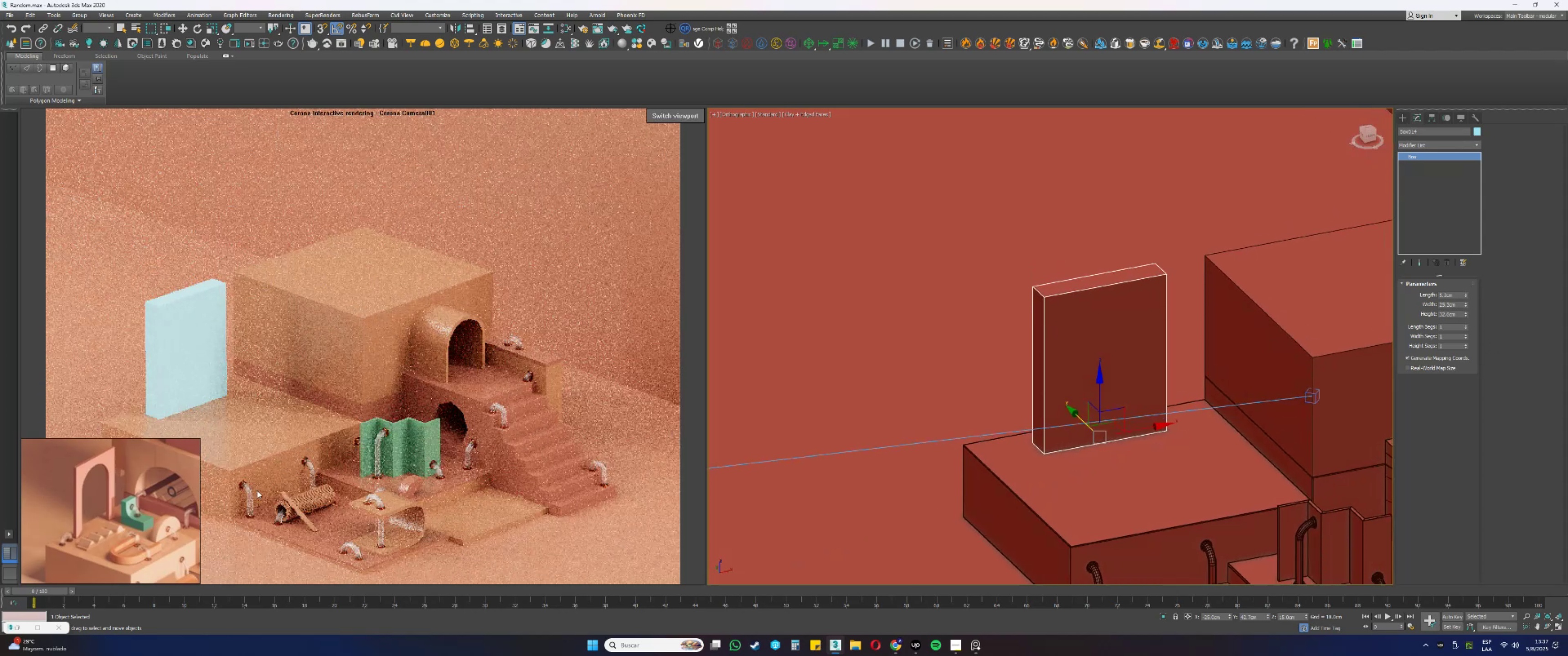 
scroll: coordinate [145, 503], scroll_direction: down, amount: 1.0
 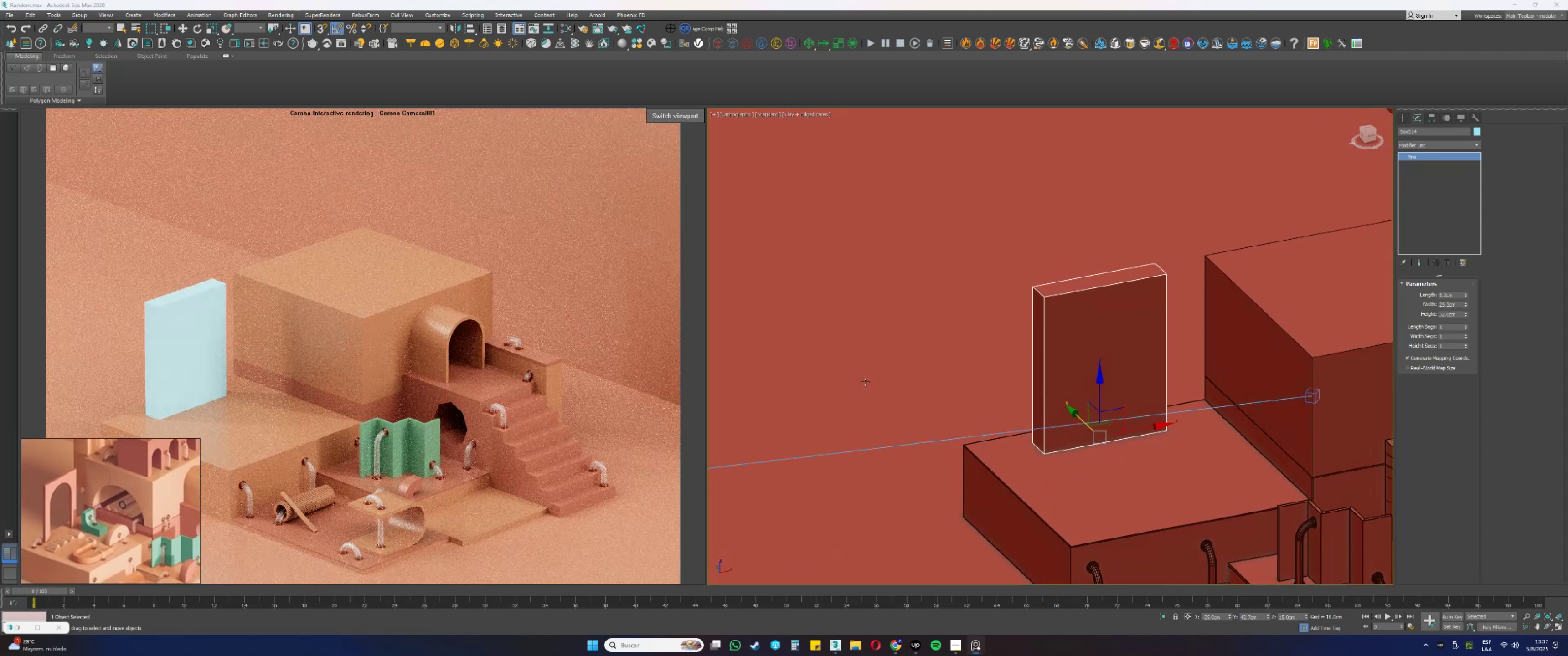 
key(Alt+AltLeft)
 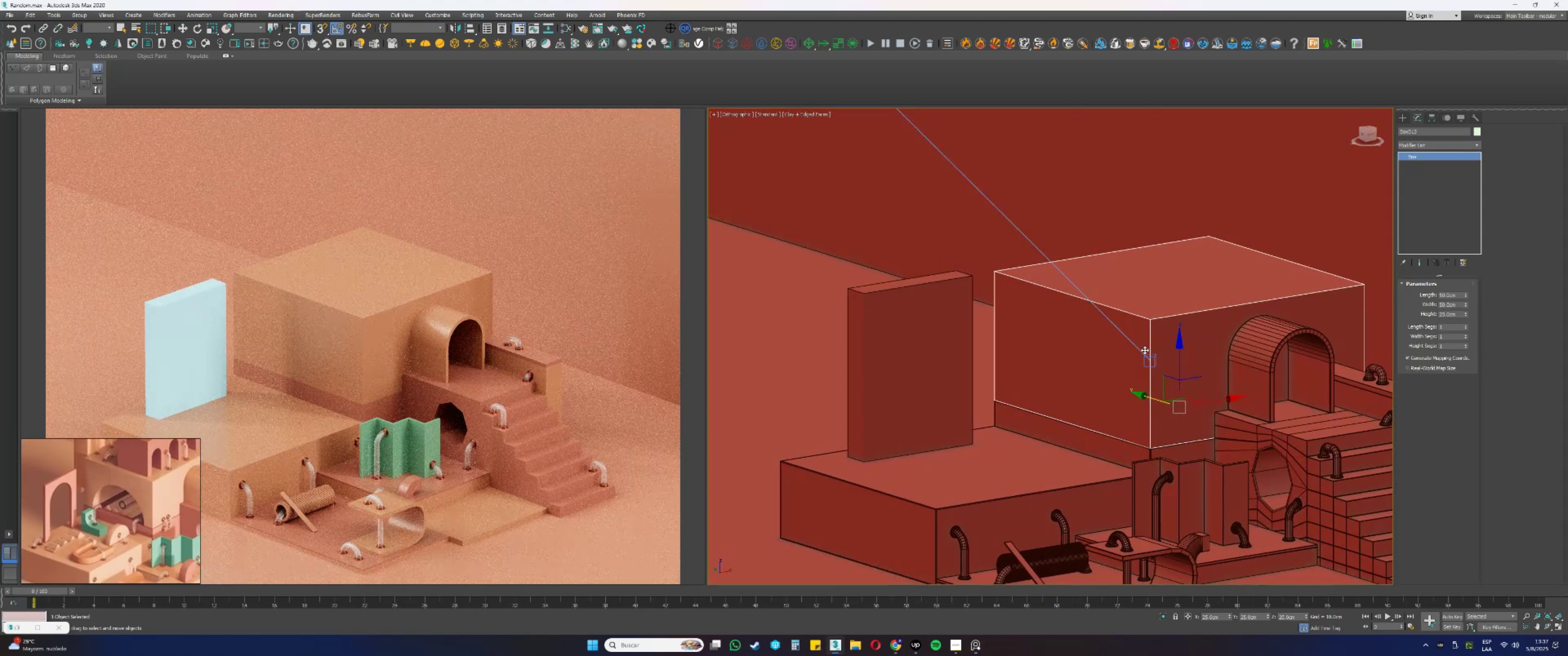 
key(4)
 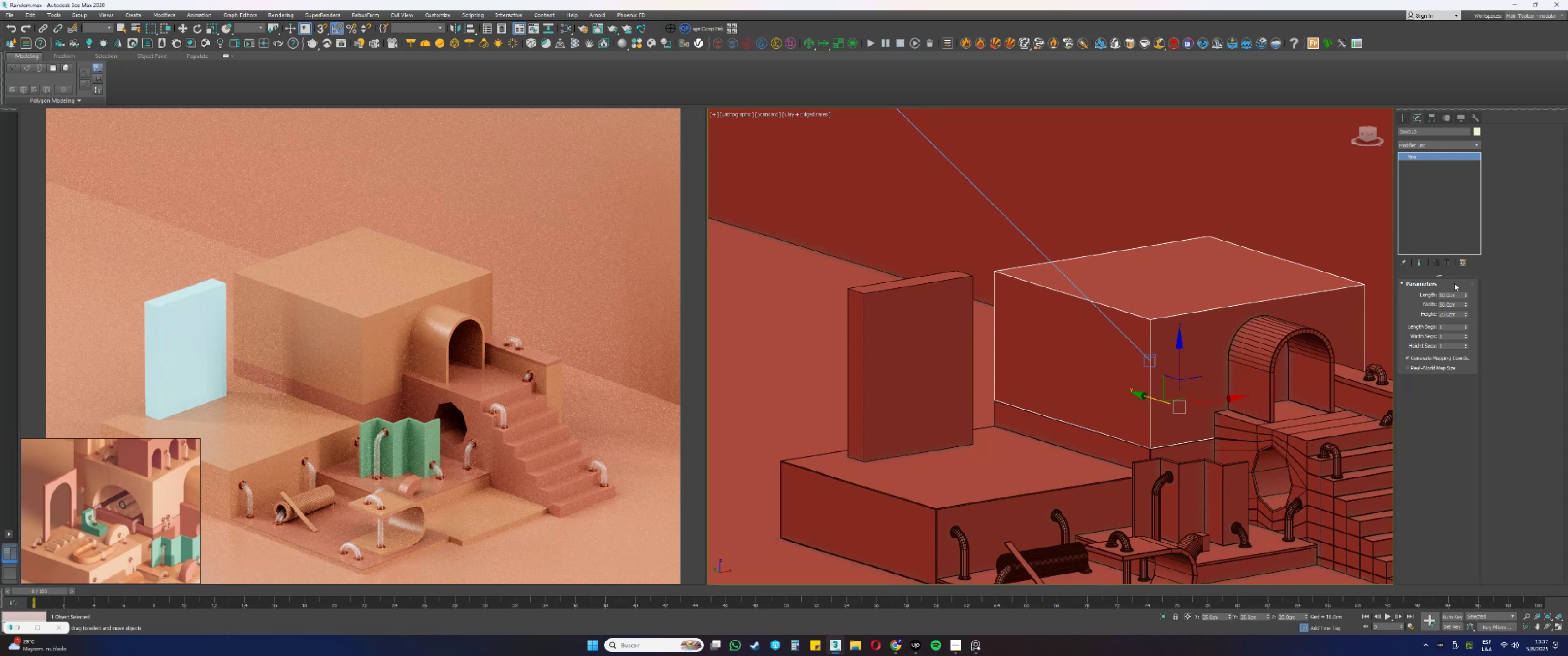 
left_click_drag(start_coordinate=[1460, 315], to_coordinate=[1401, 308])
 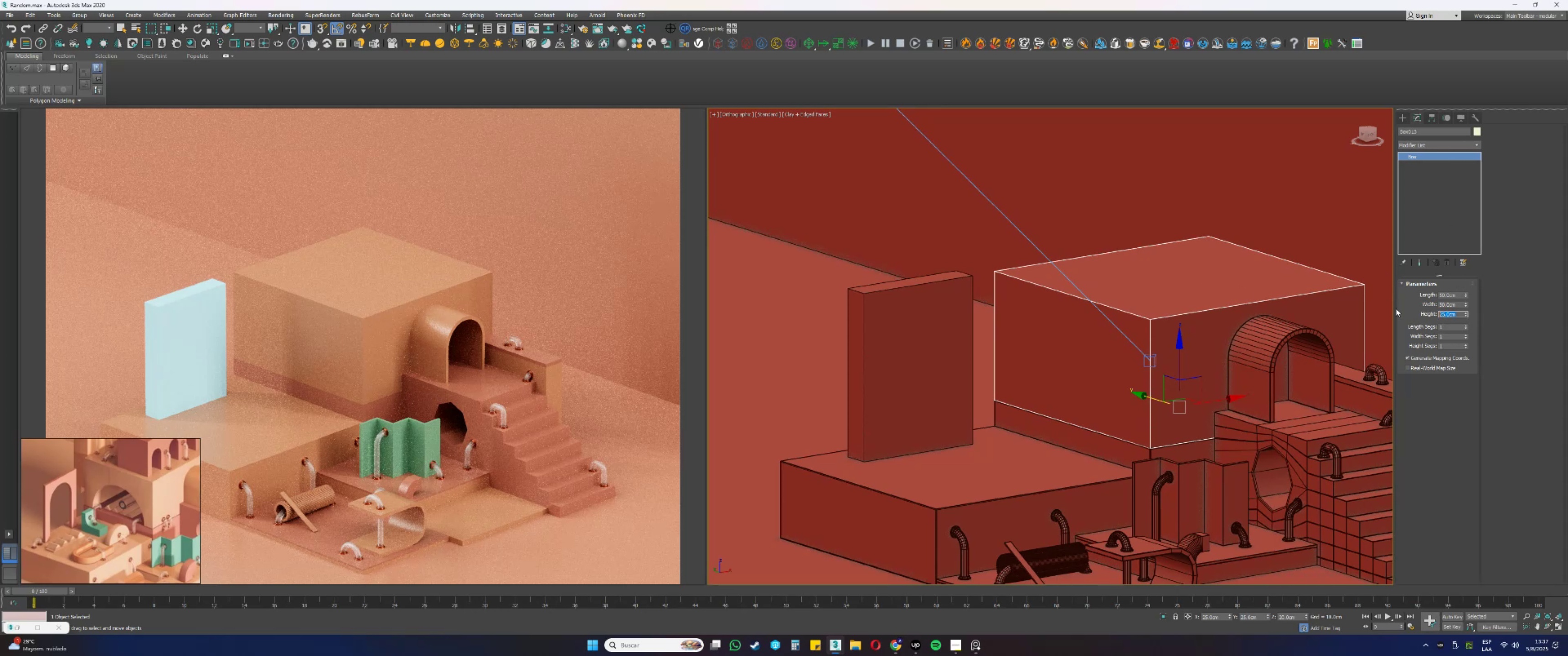 
key(Numpad3)
 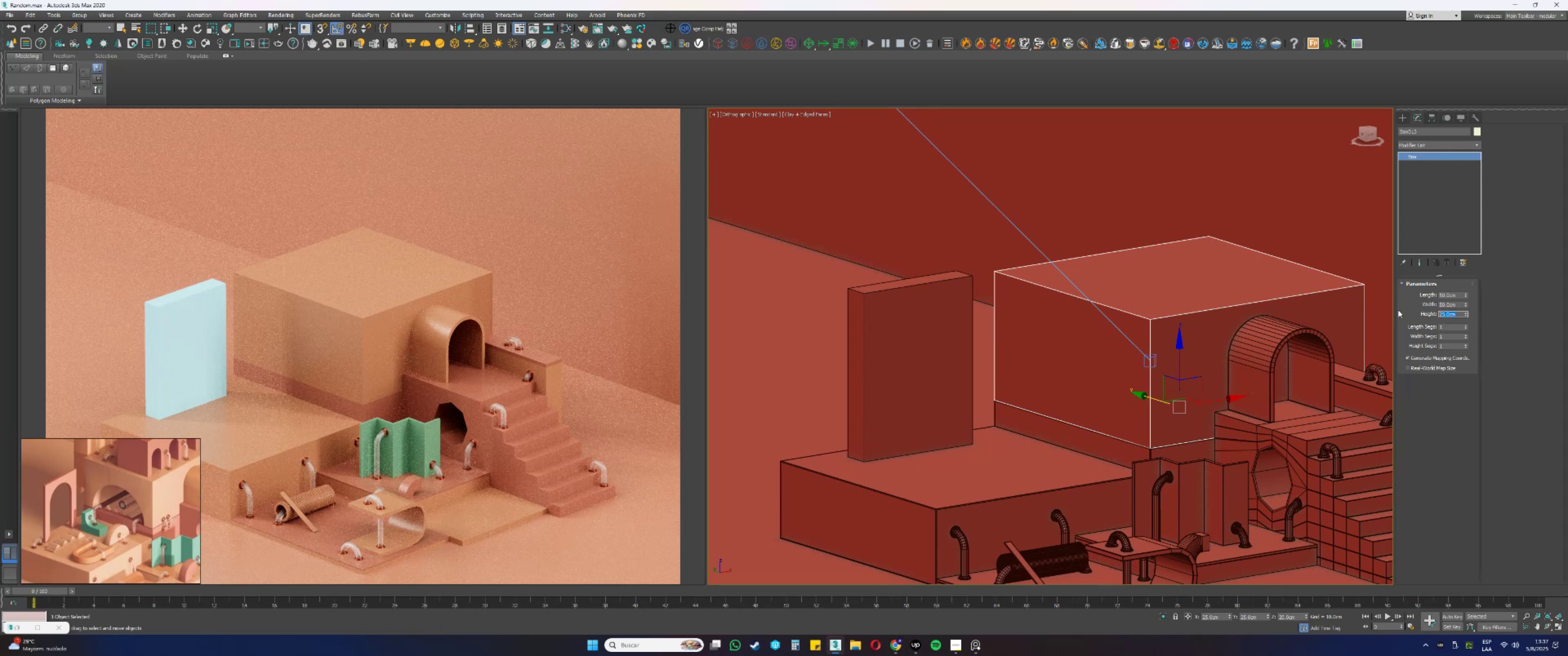 
key(Numpad0)
 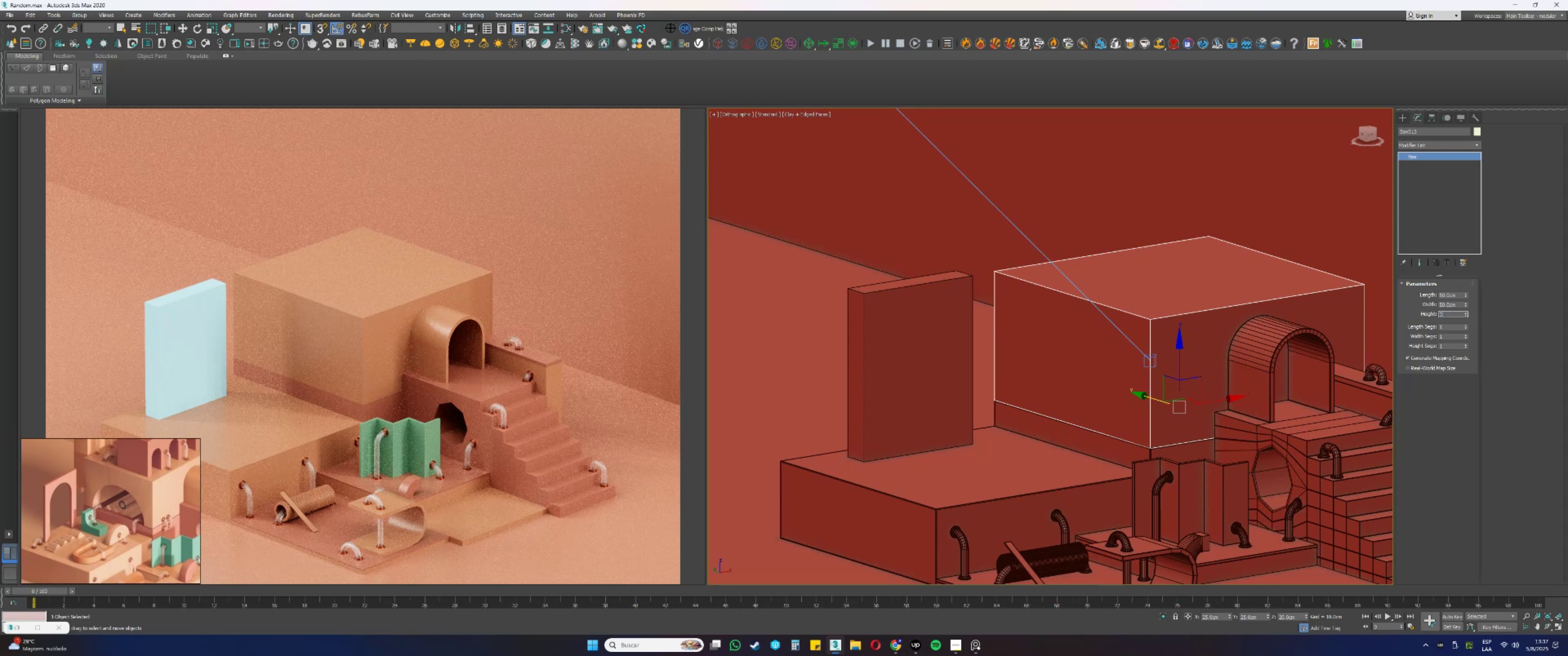 
key(NumpadEnter)
 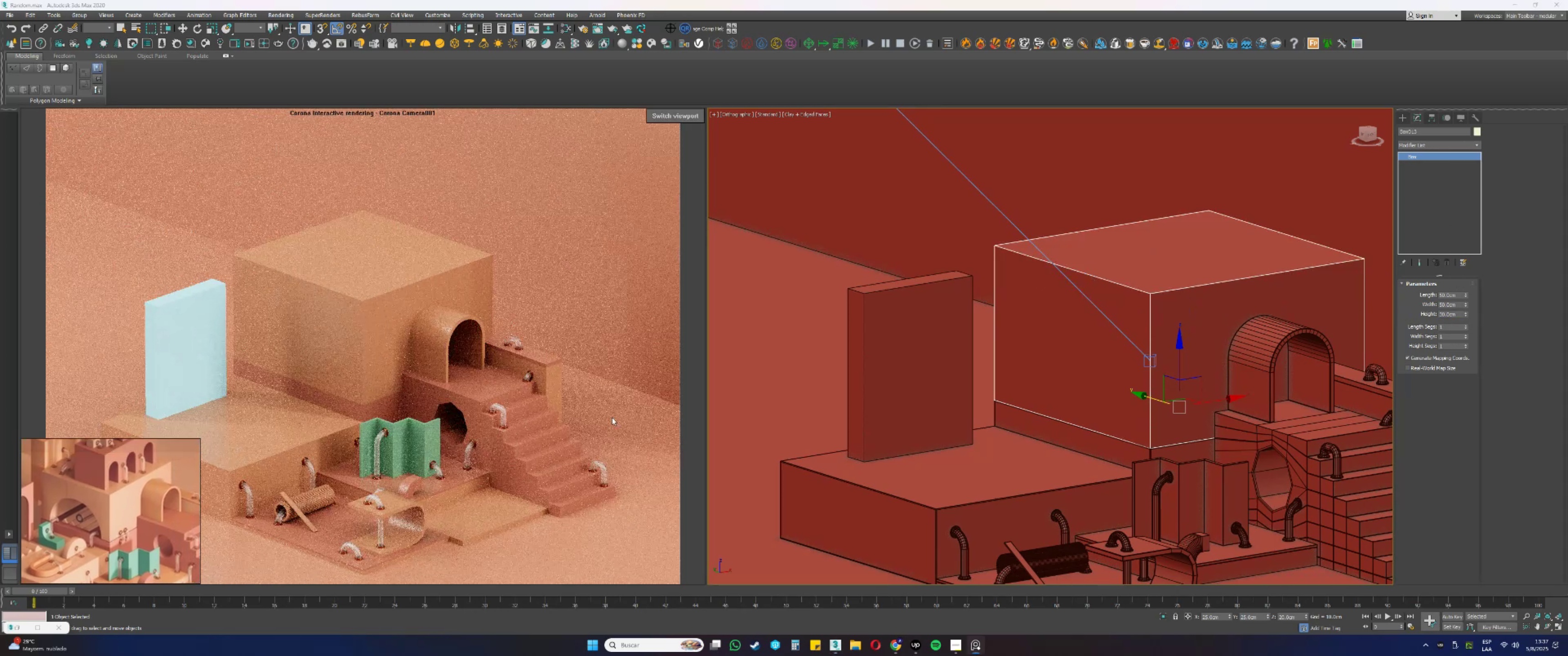 
left_click_drag(start_coordinate=[1460, 314], to_coordinate=[1407, 311])
 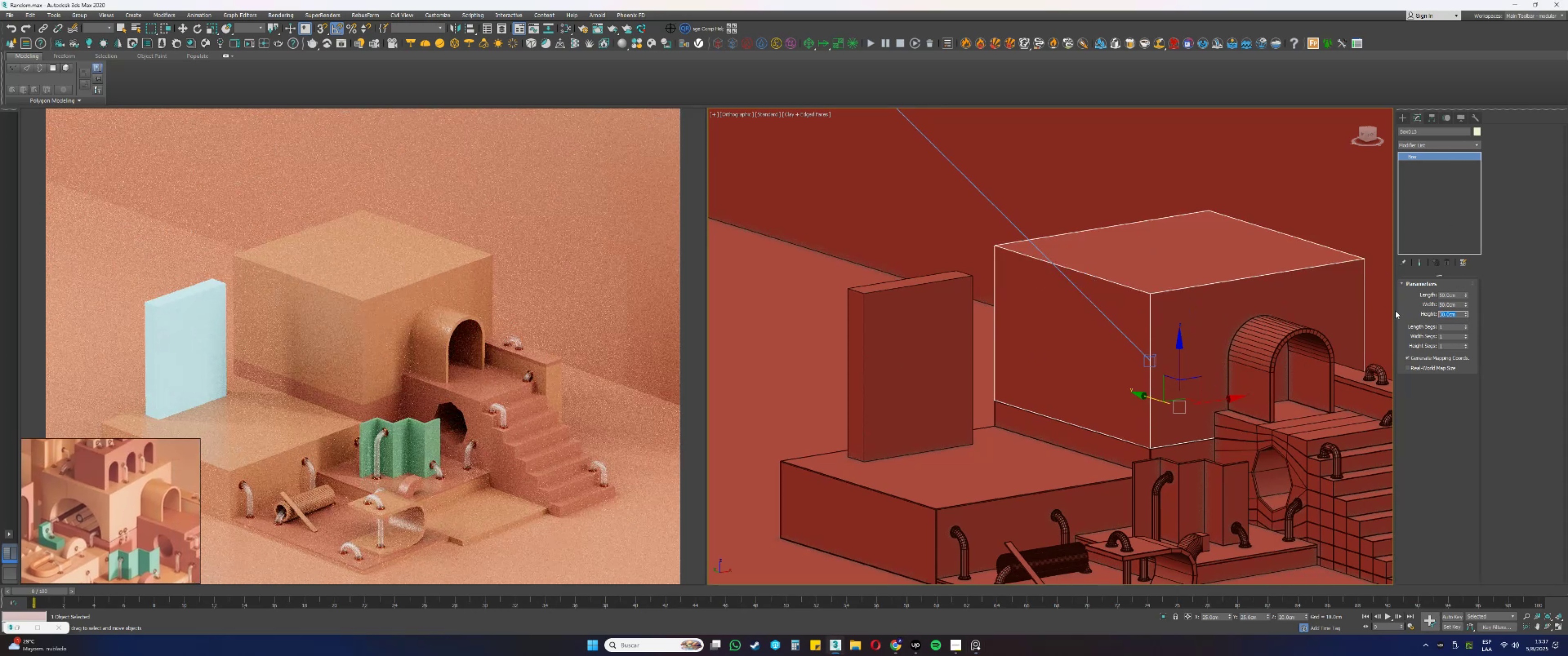 
key(Numpad2)
 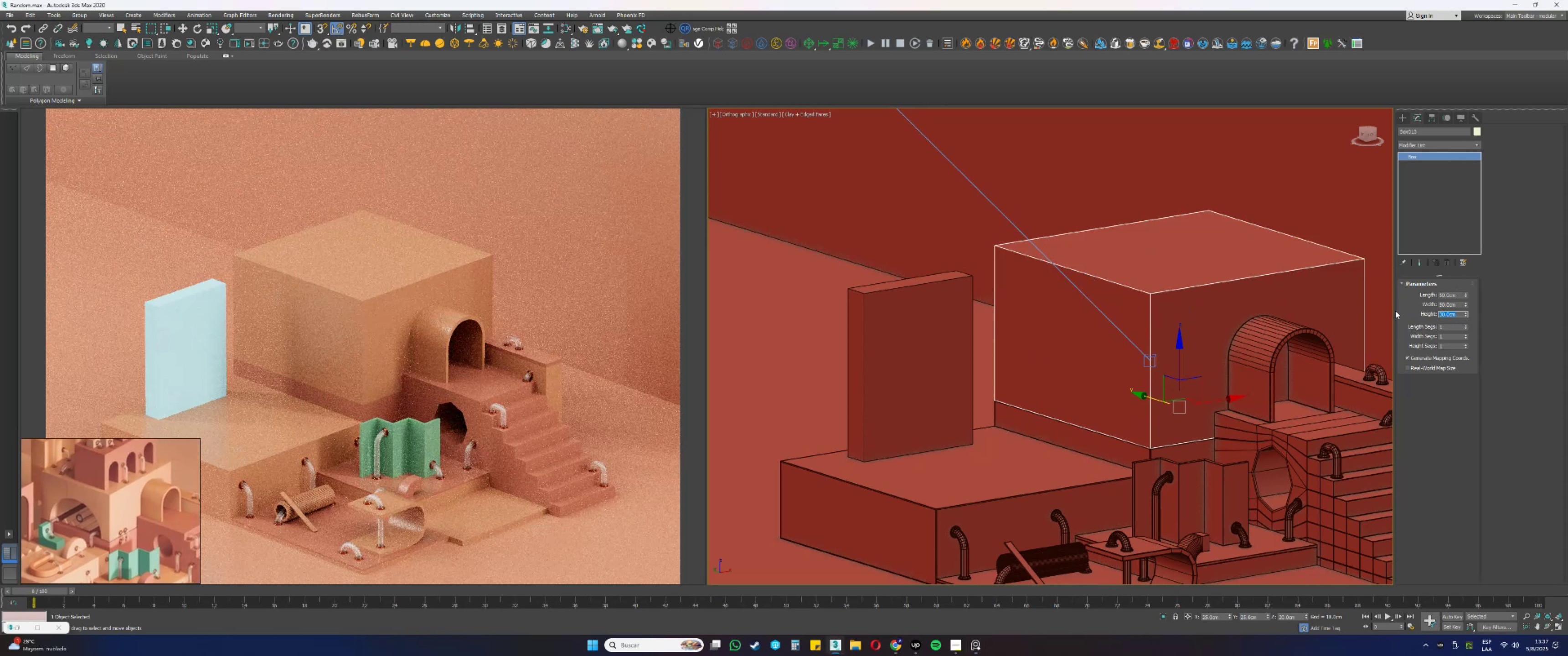 
key(Numpad7)
 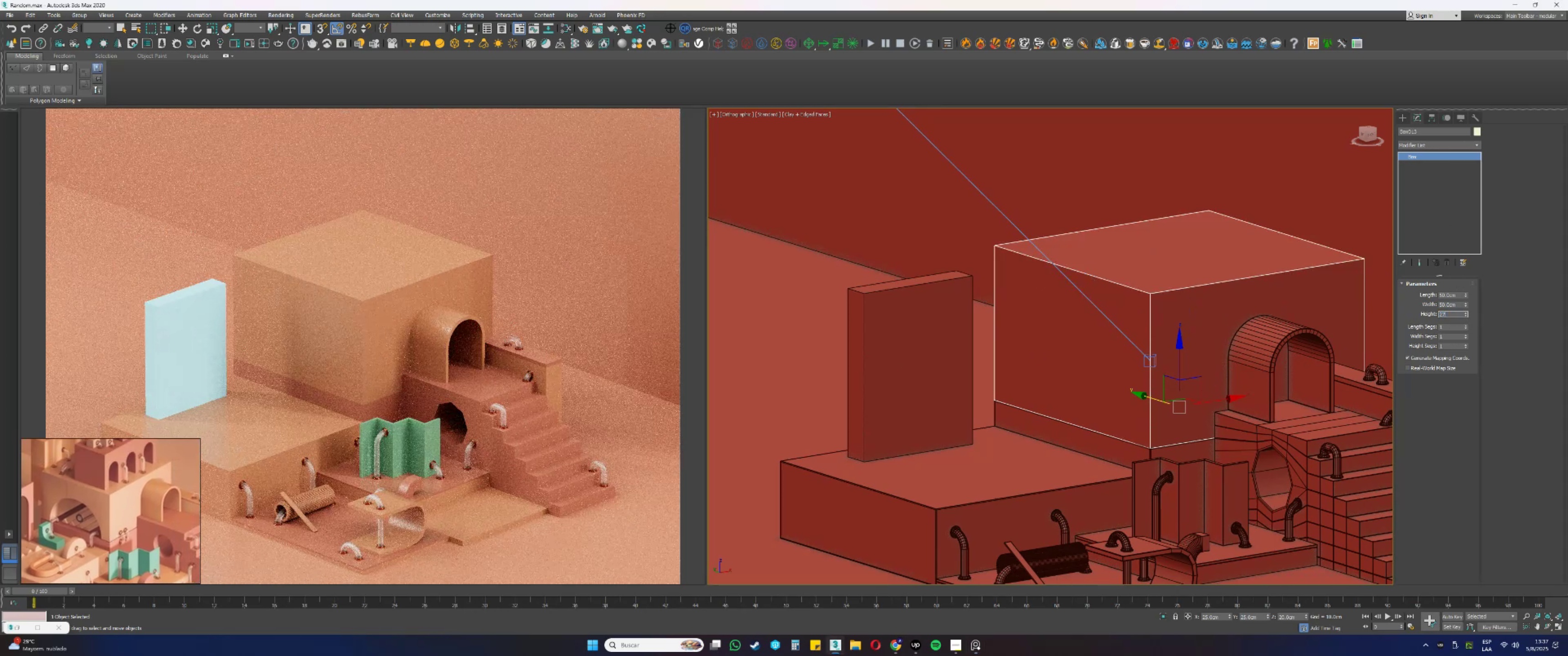 
key(NumpadDecimal)
 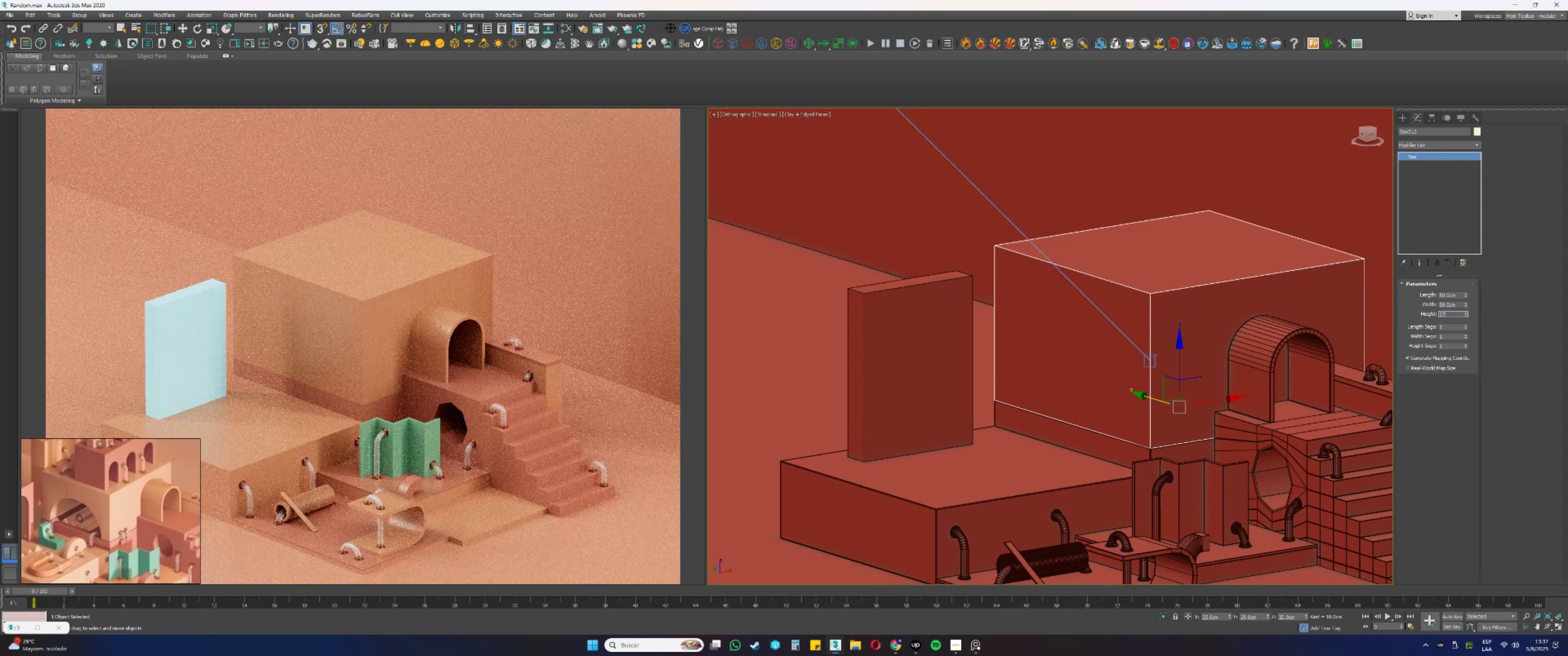 
key(Numpad5)
 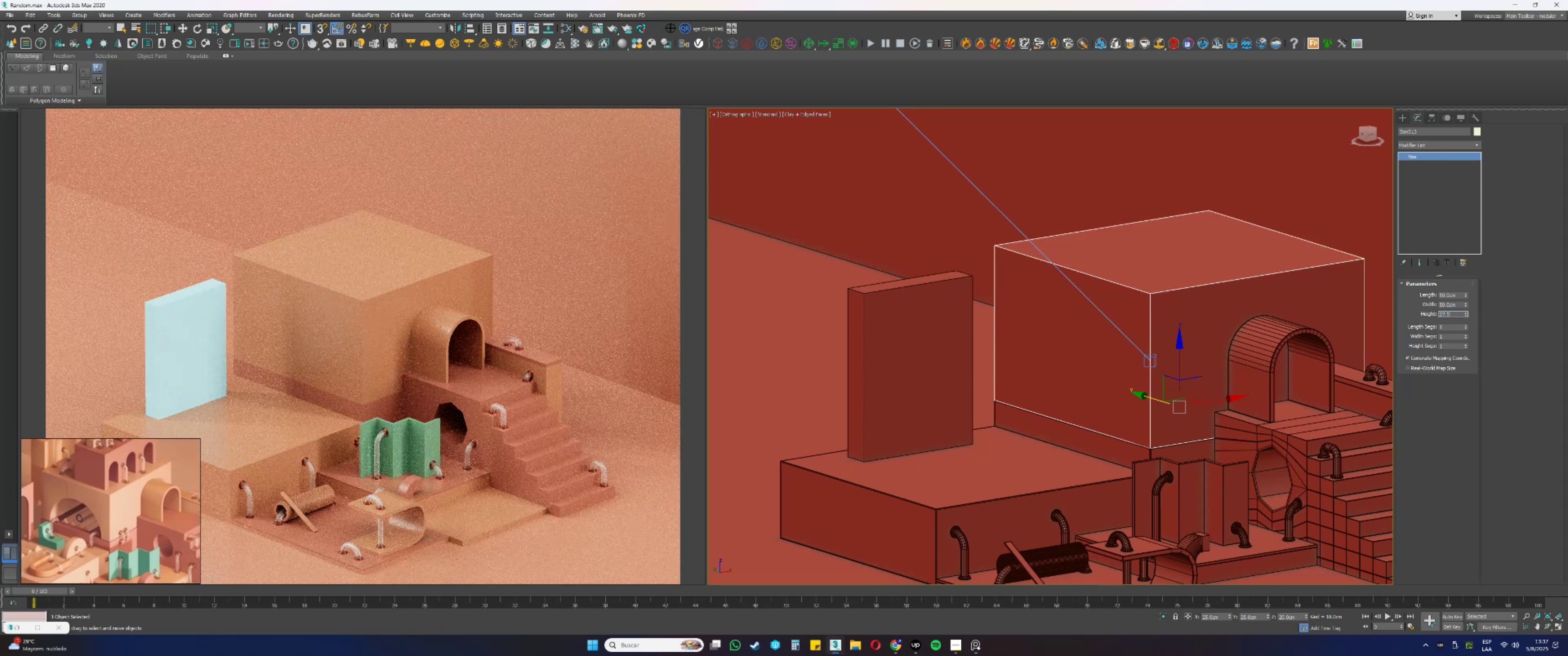 
key(NumpadEnter)
 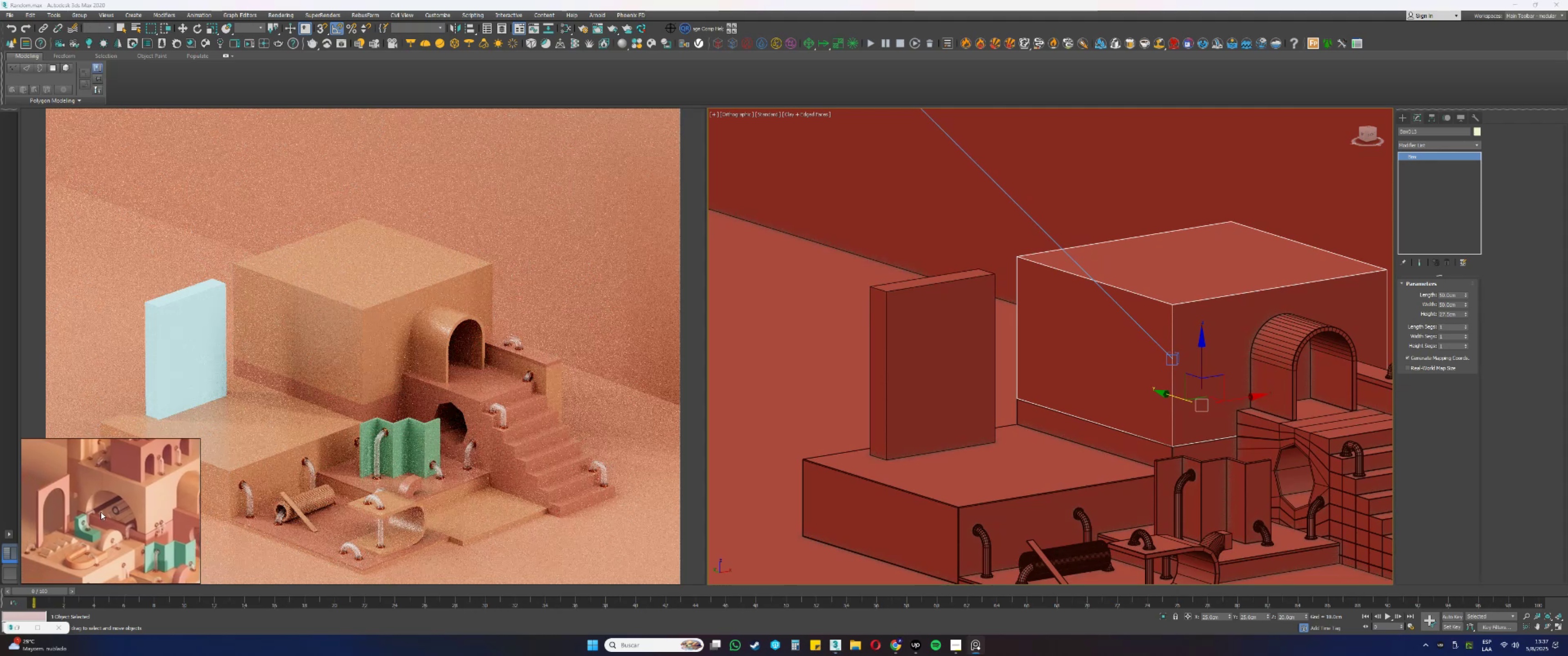 
left_click([970, 350])
 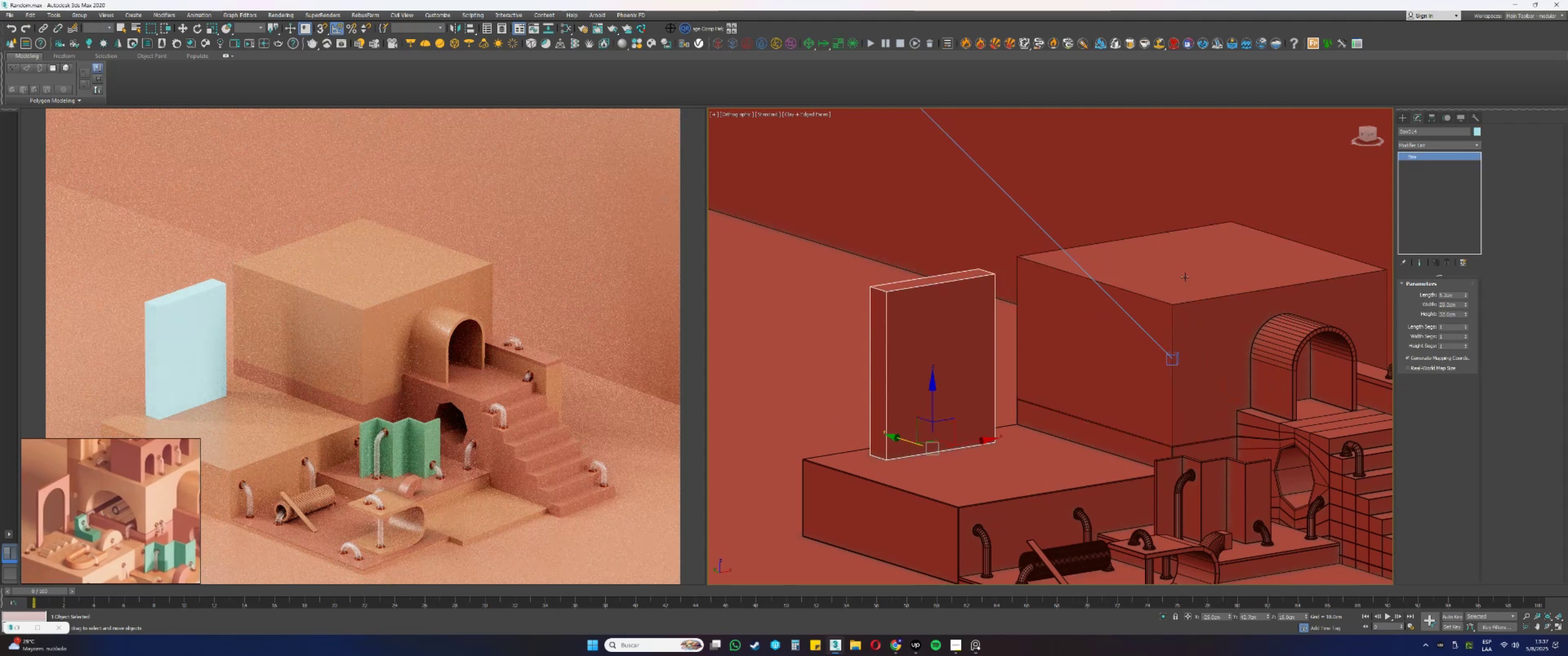 
key(E)
 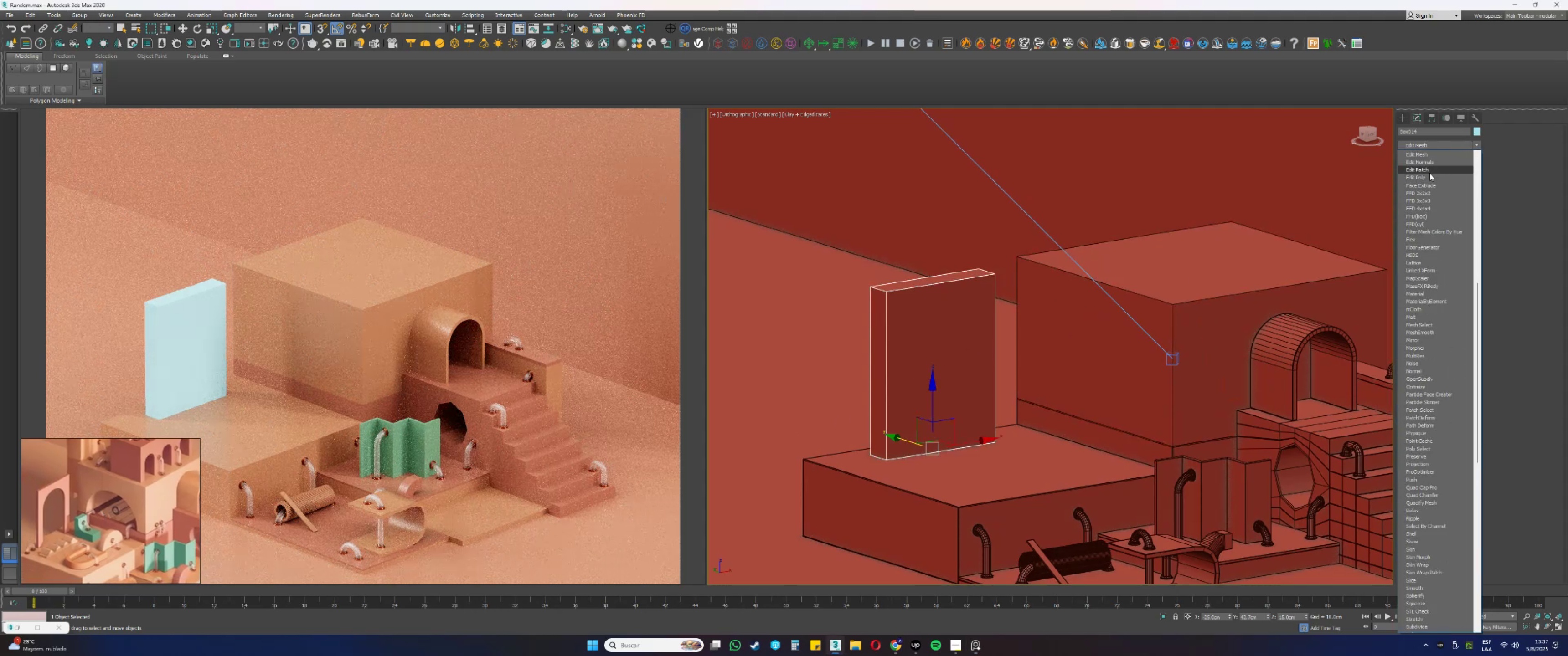 
left_click([1424, 176])
 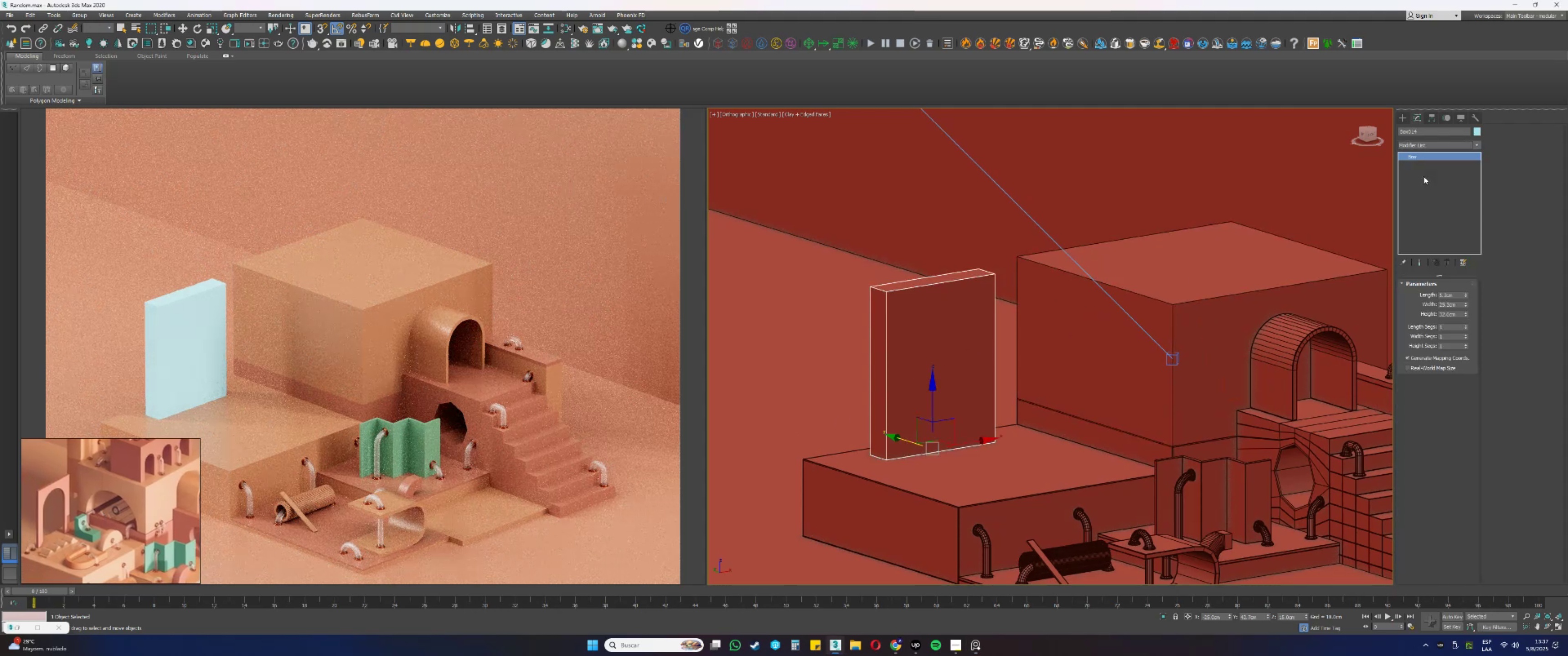 
key(1)
 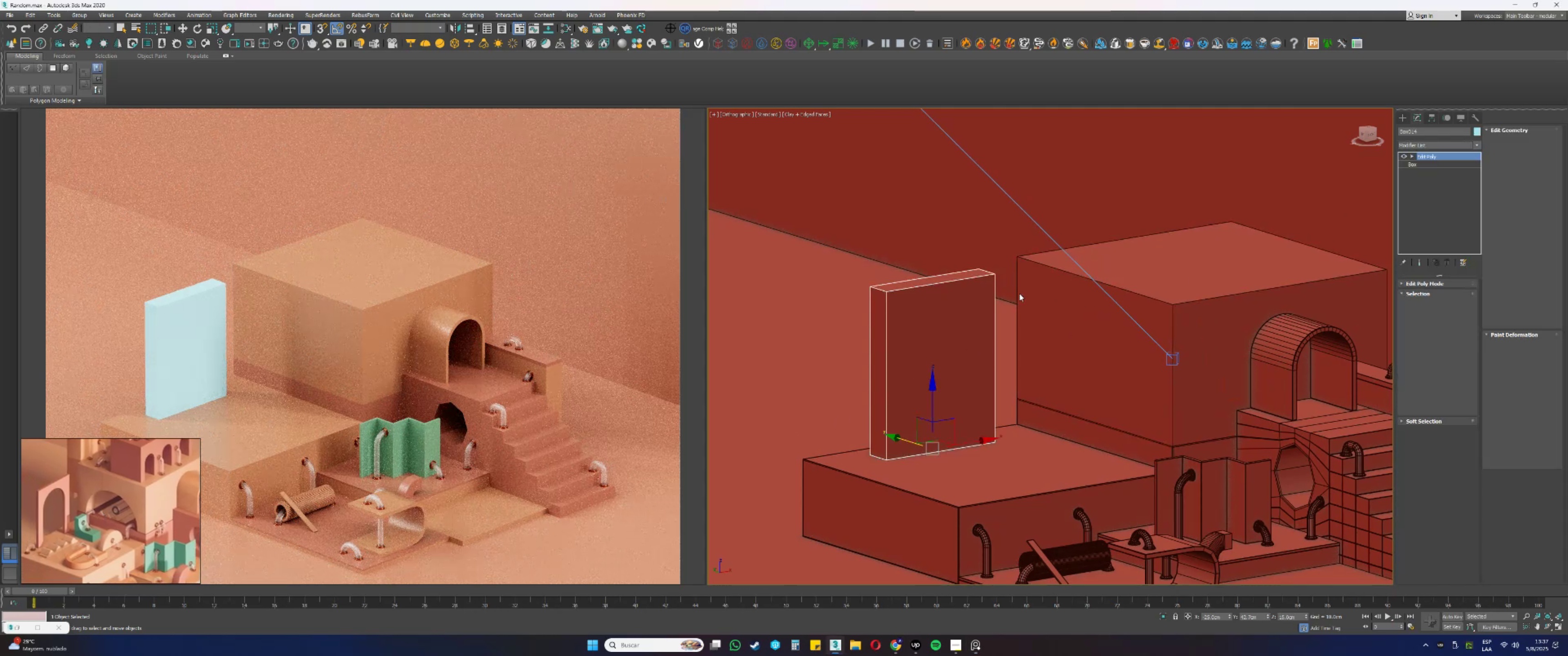 
left_click_drag(start_coordinate=[1083, 225], to_coordinate=[812, 335])
 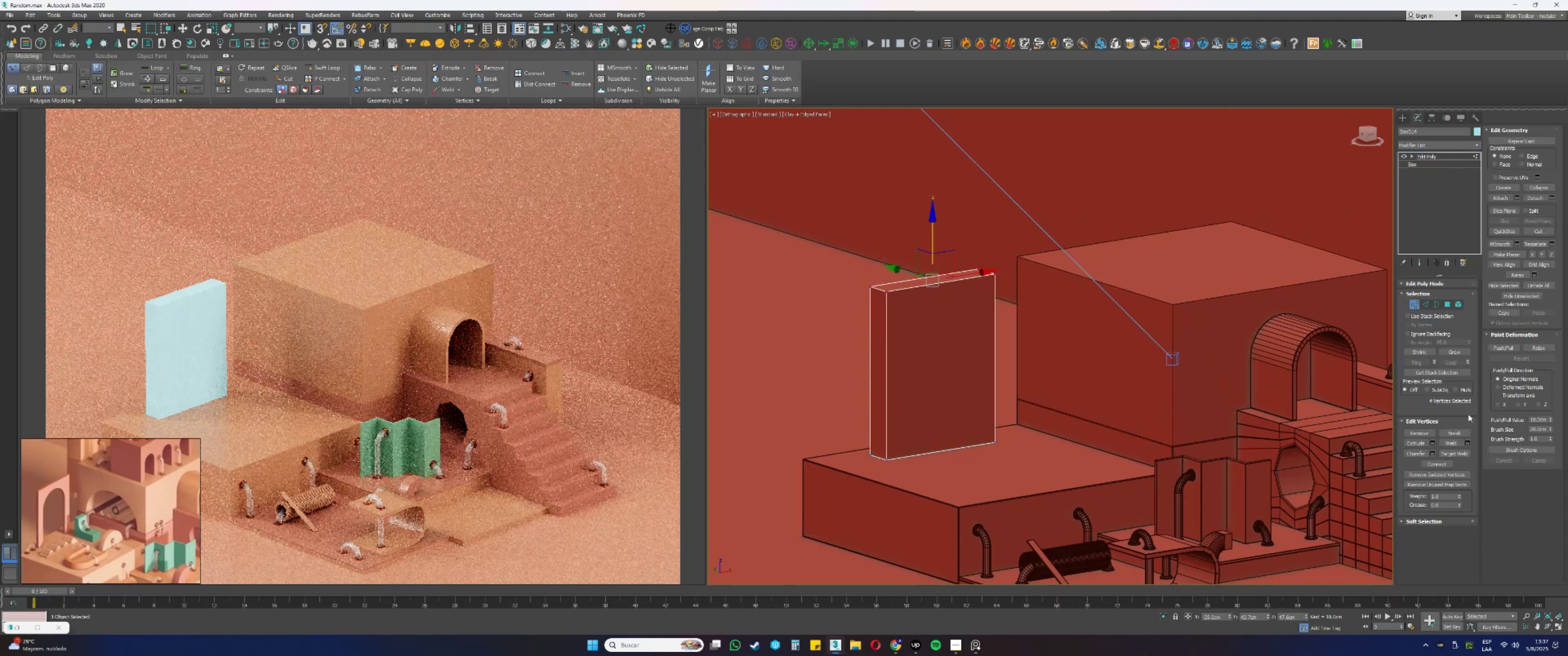 
left_click_drag(start_coordinate=[1047, 208], to_coordinate=[779, 329])
 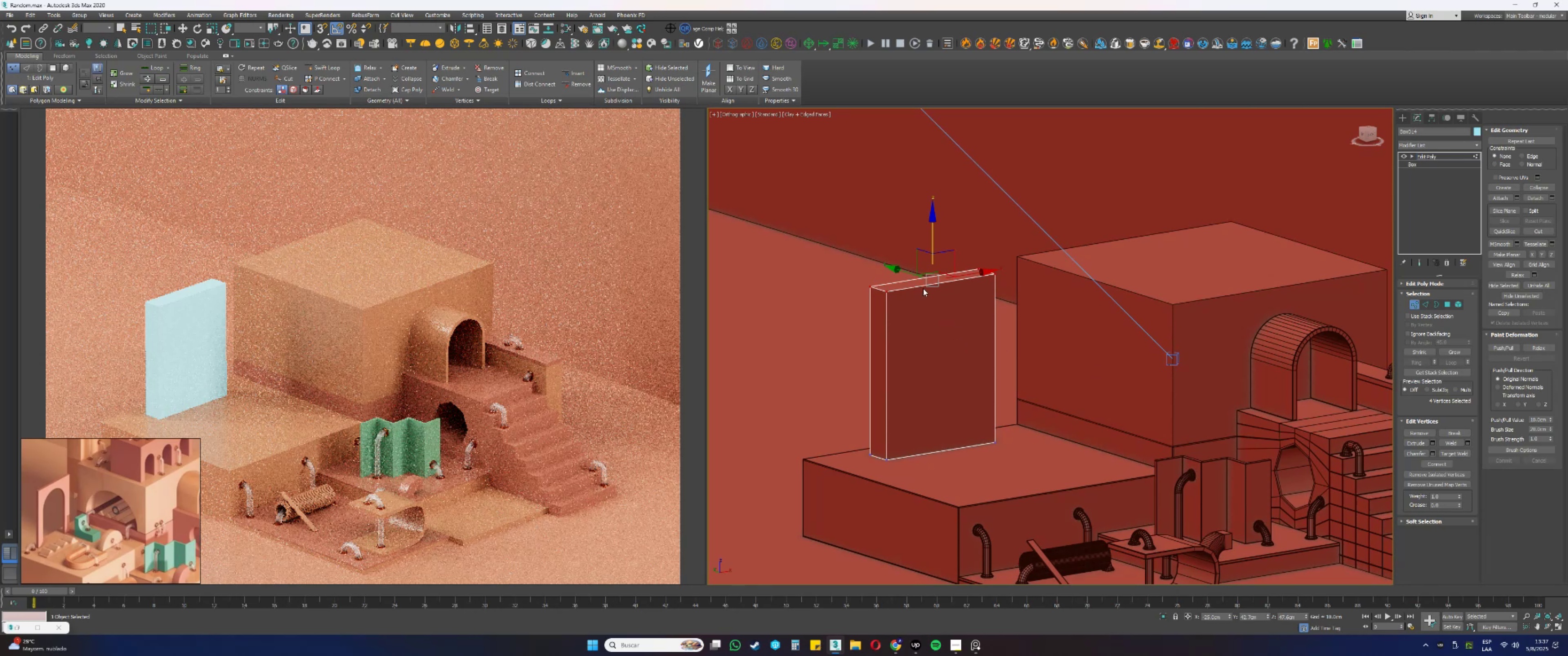 
left_click_drag(start_coordinate=[934, 233], to_coordinate=[1023, 254])
 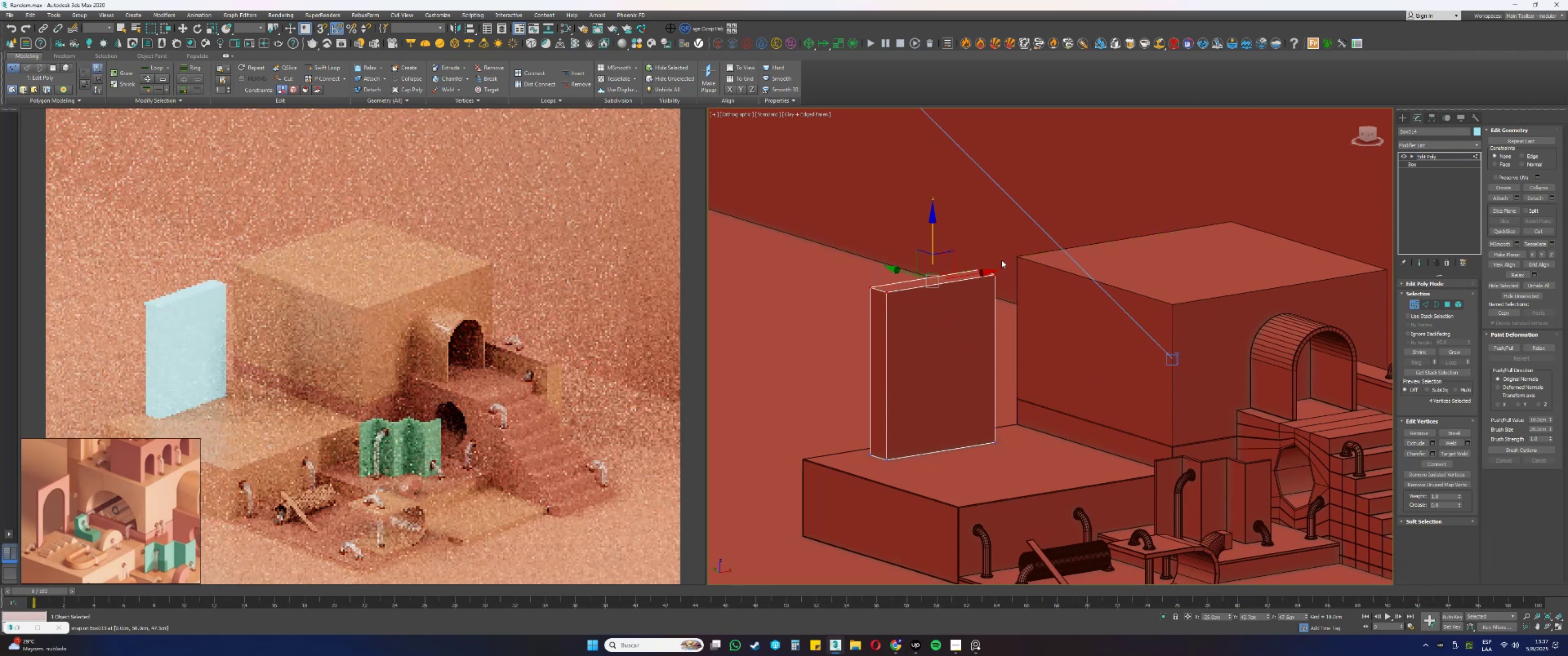 
type(ss)
 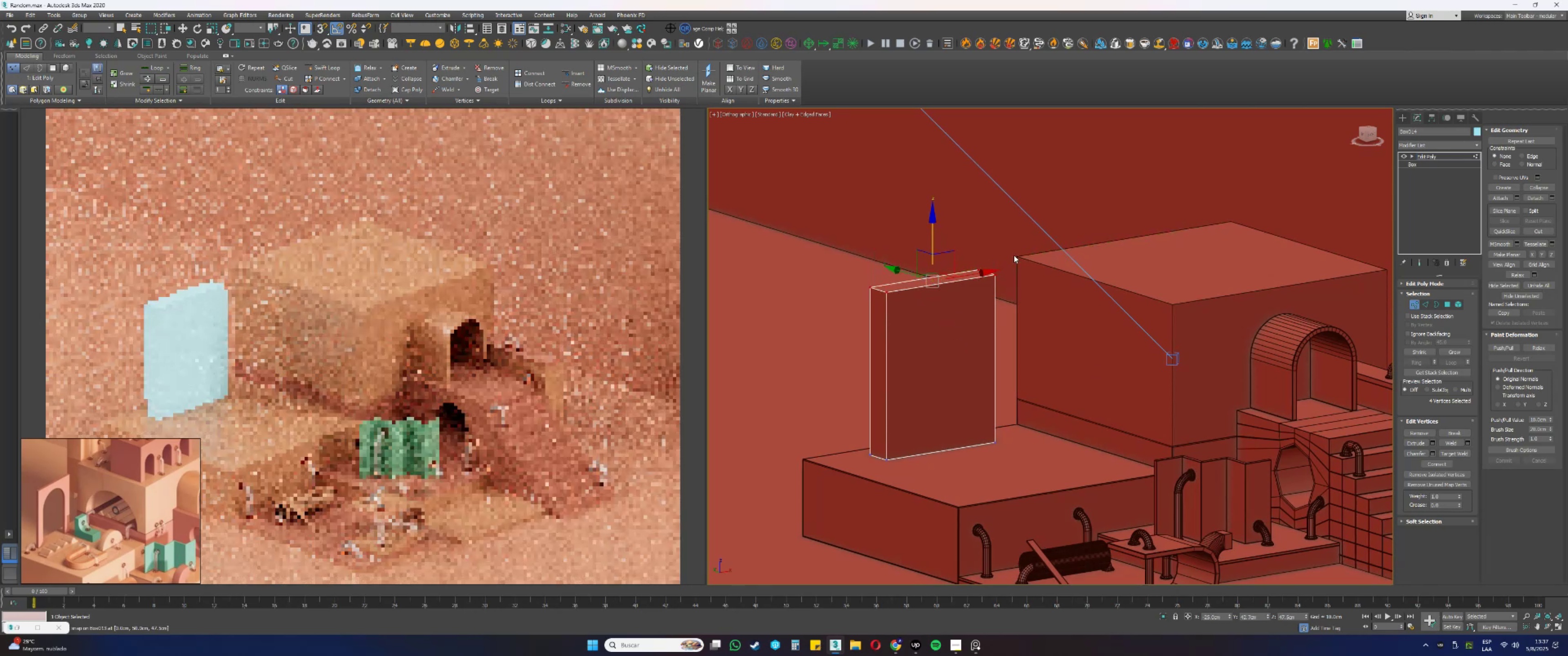 
key(Alt+AltLeft)
 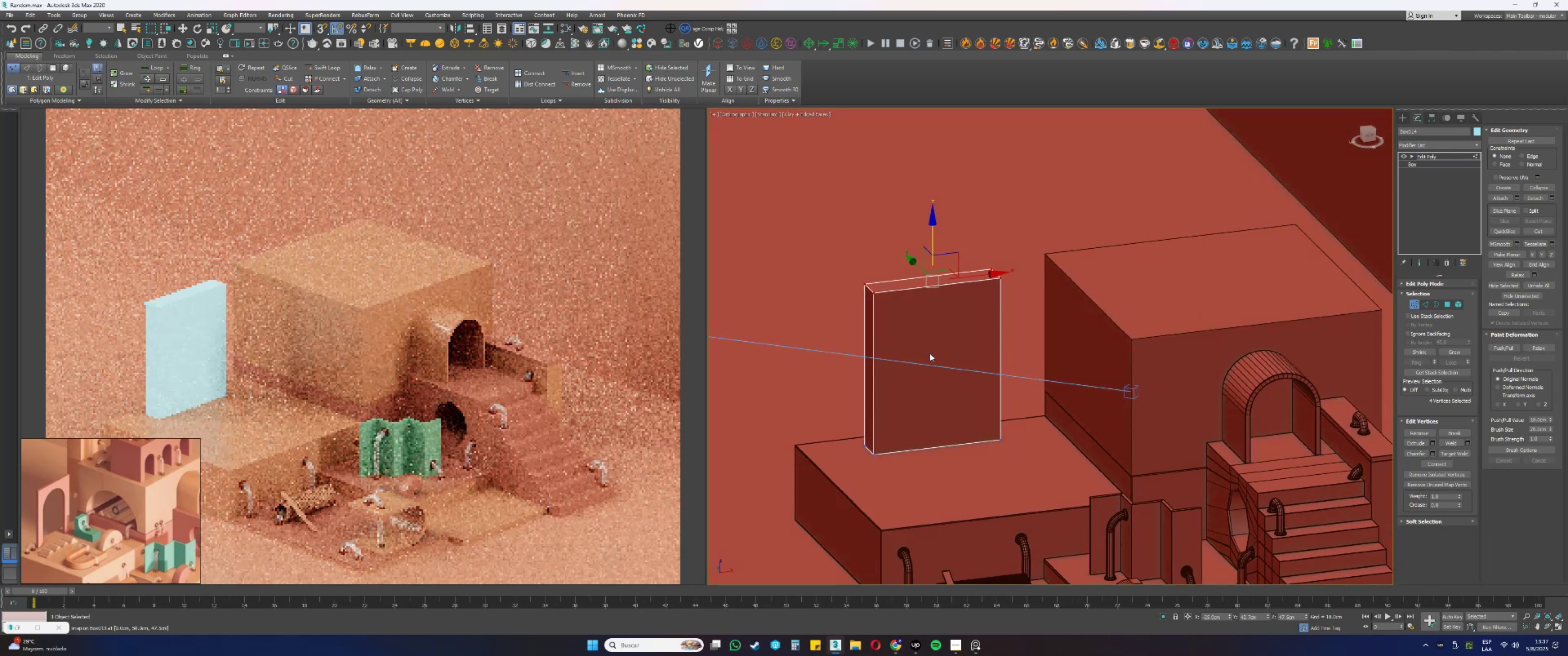 
key(Alt+AltLeft)
 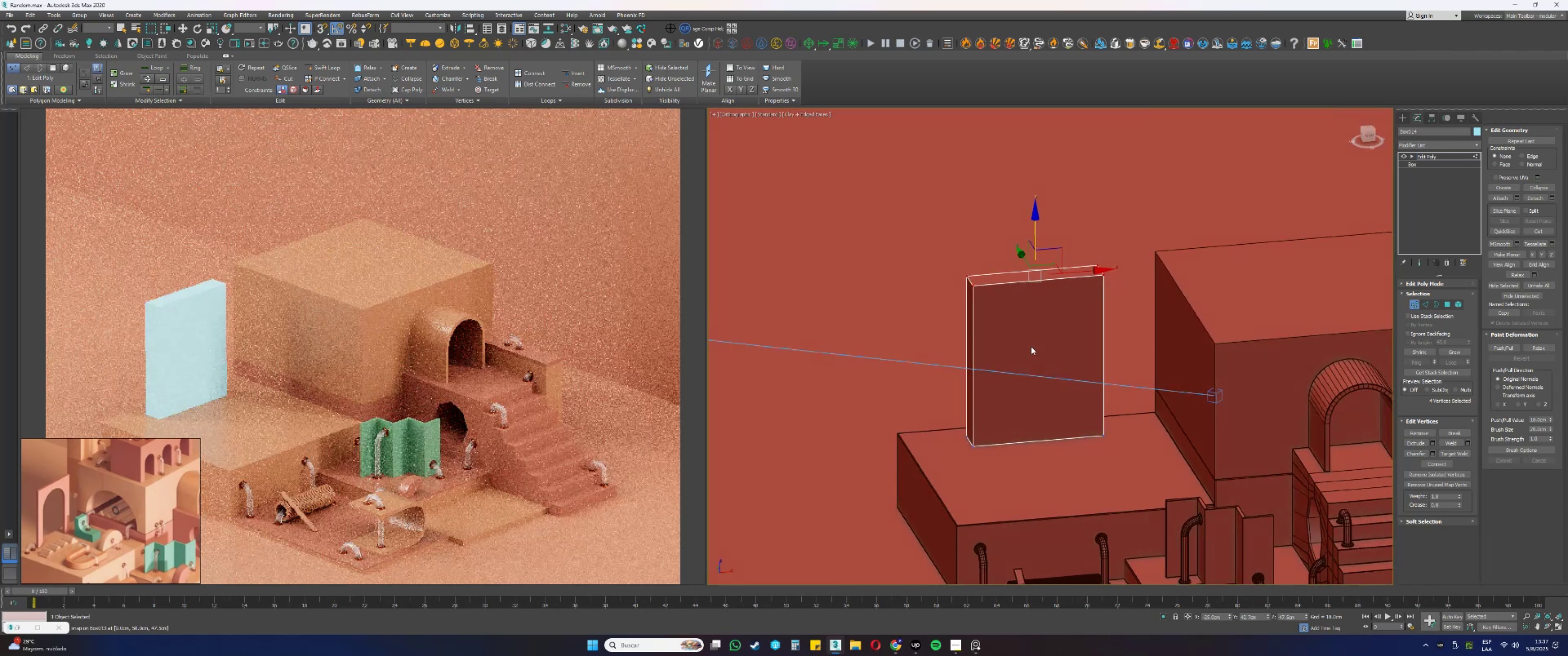 
key(Alt+AltLeft)
 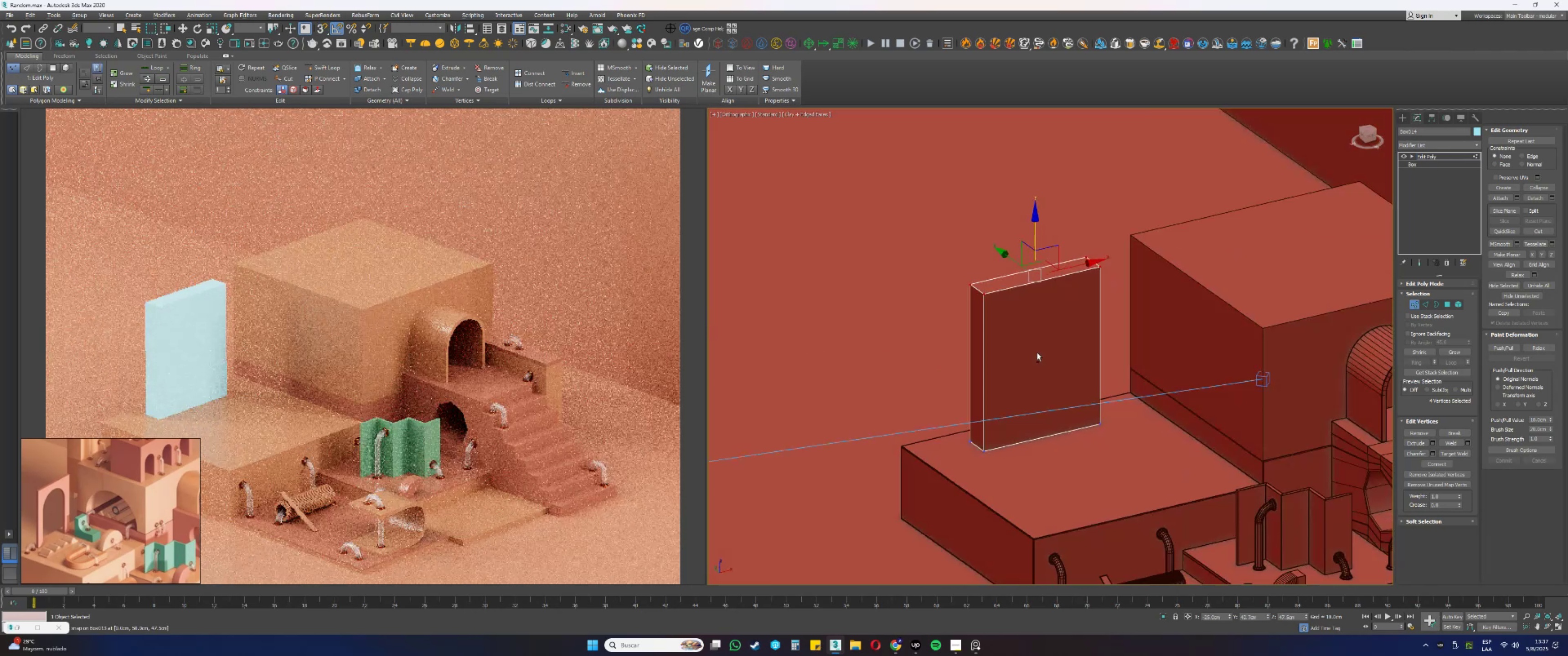 
key(4)
 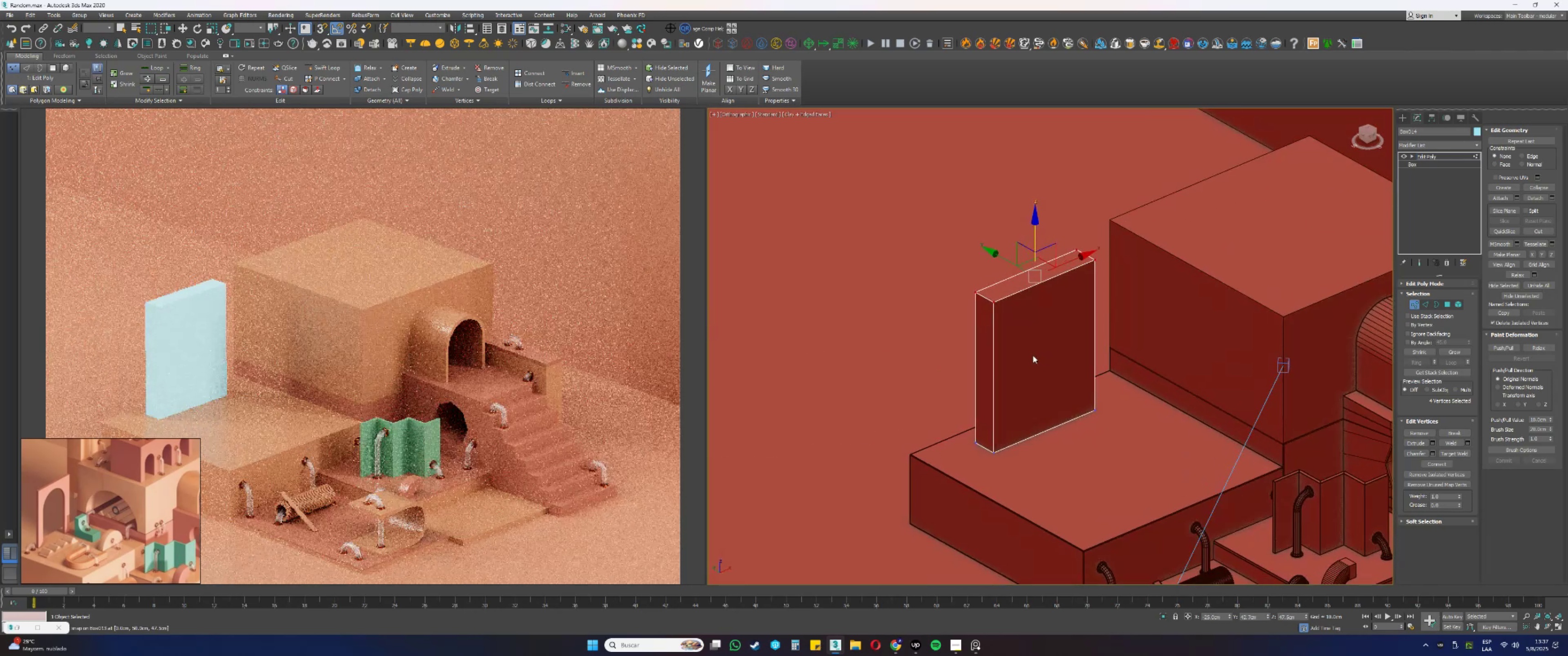 
left_click([1022, 350])
 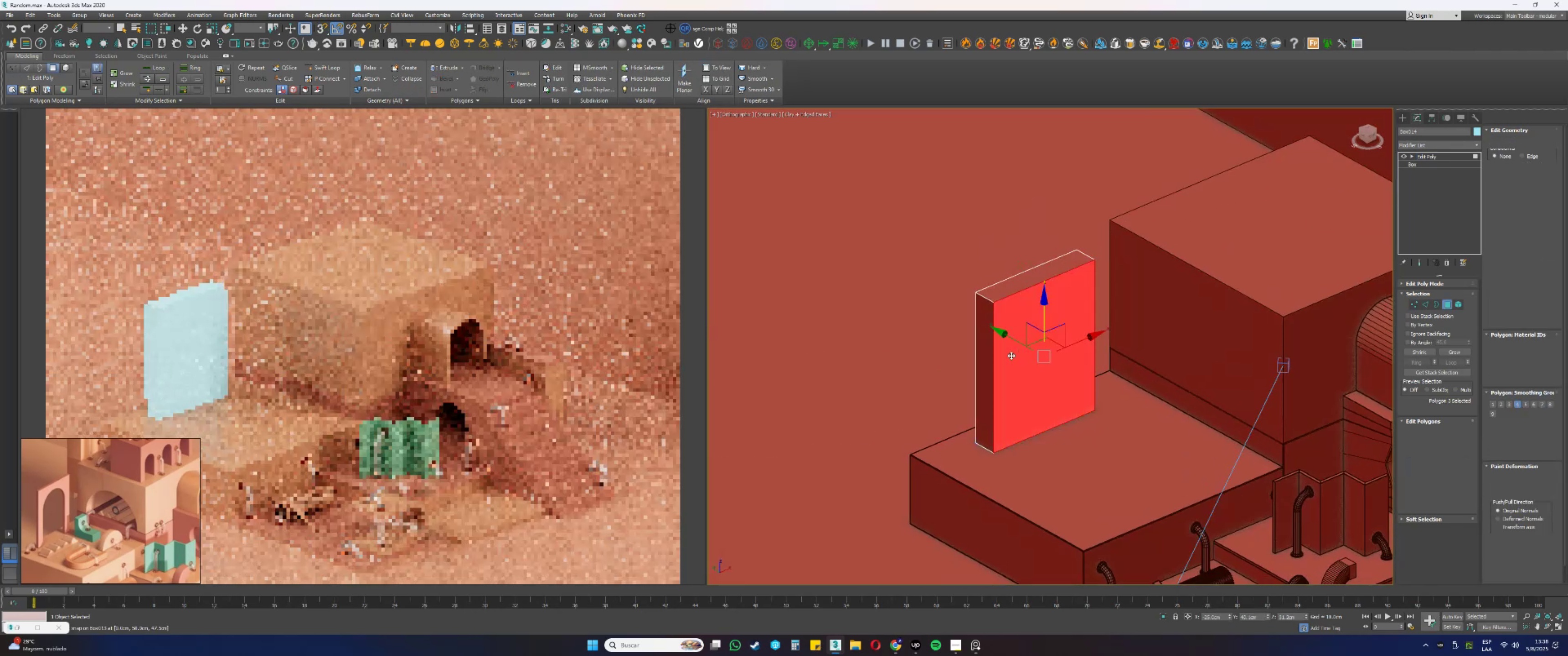 
key(Alt+AltLeft)
 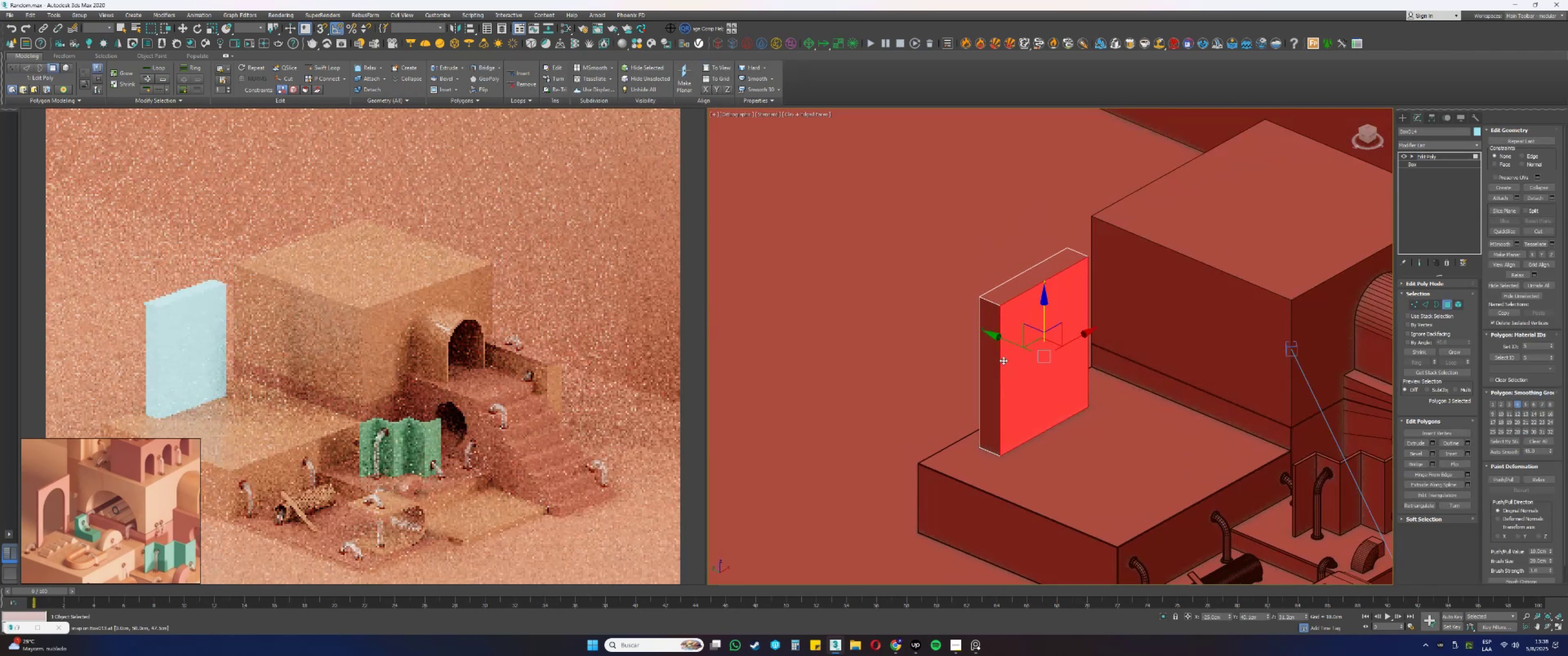 
scroll: coordinate [1020, 346], scroll_direction: up, amount: 2.0
 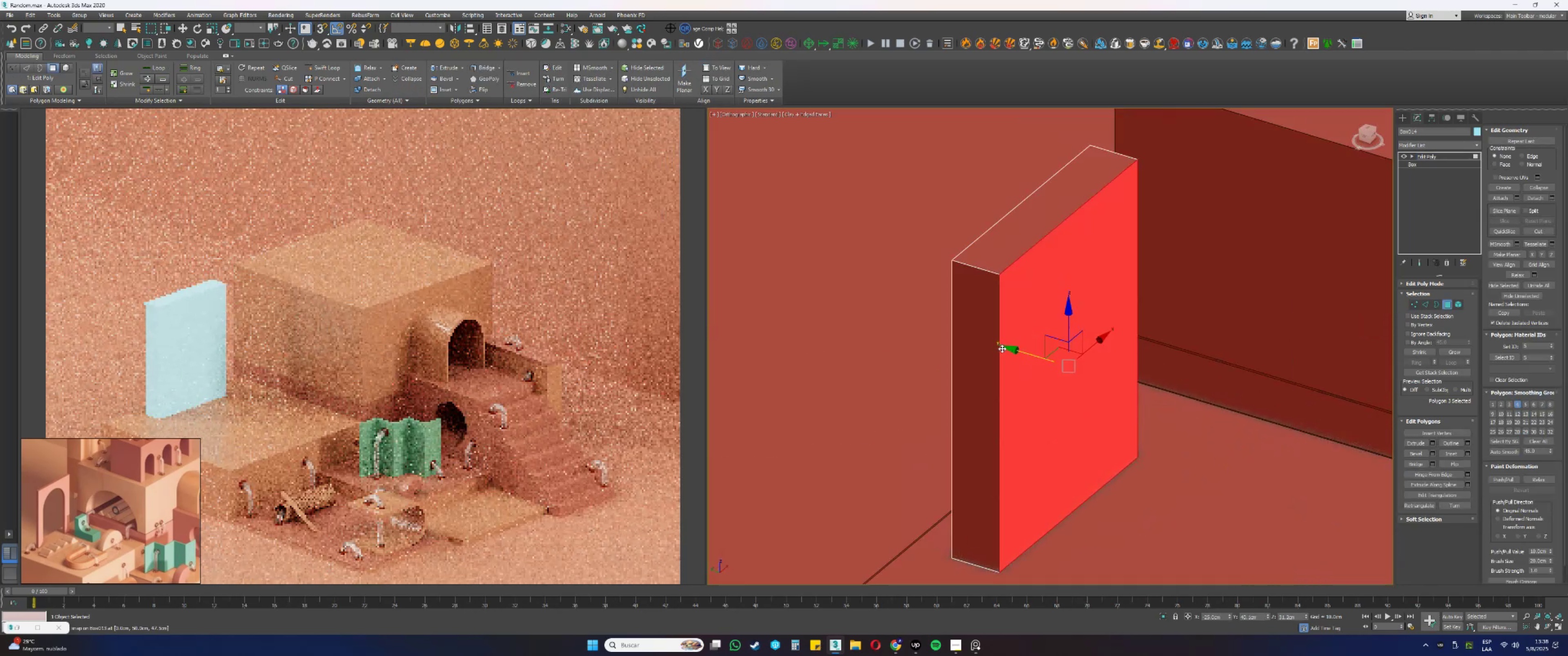 
left_click_drag(start_coordinate=[1016, 349], to_coordinate=[979, 343])
 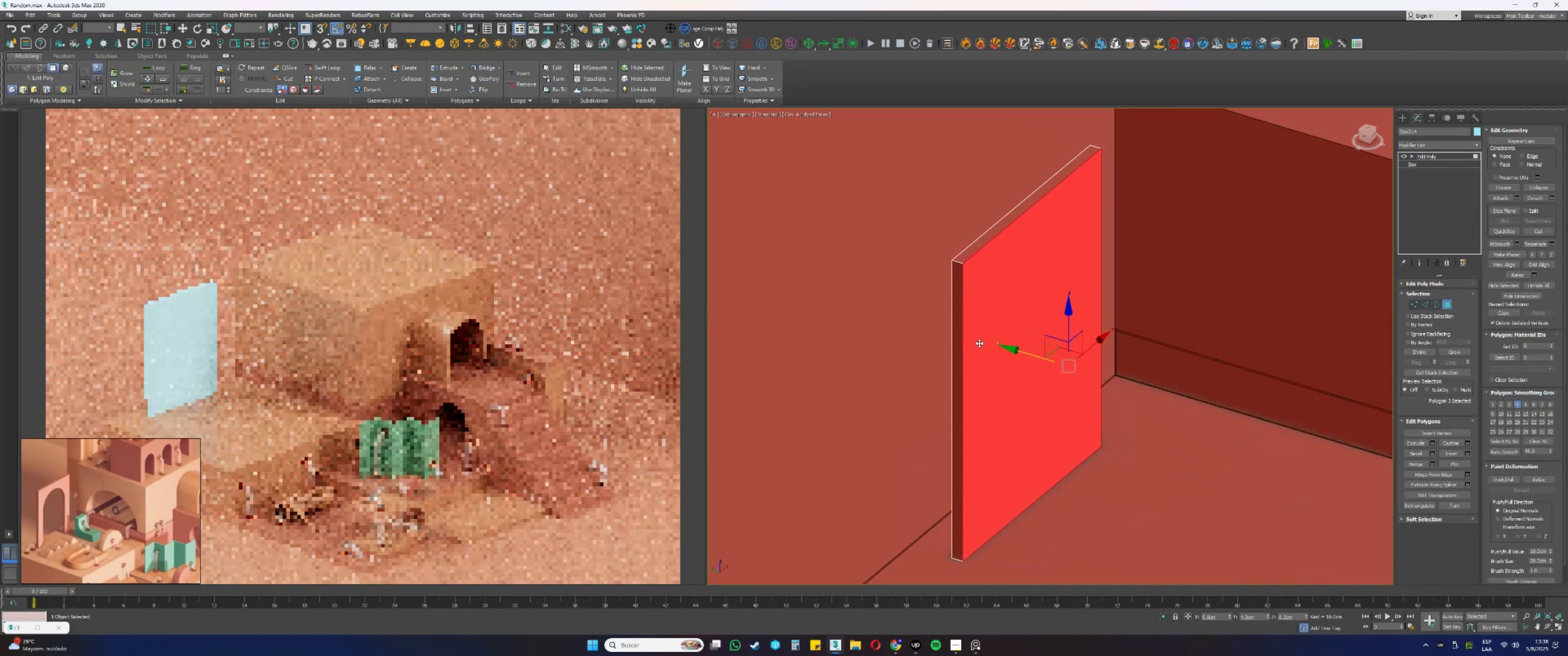 
key(Alt+AltLeft)
 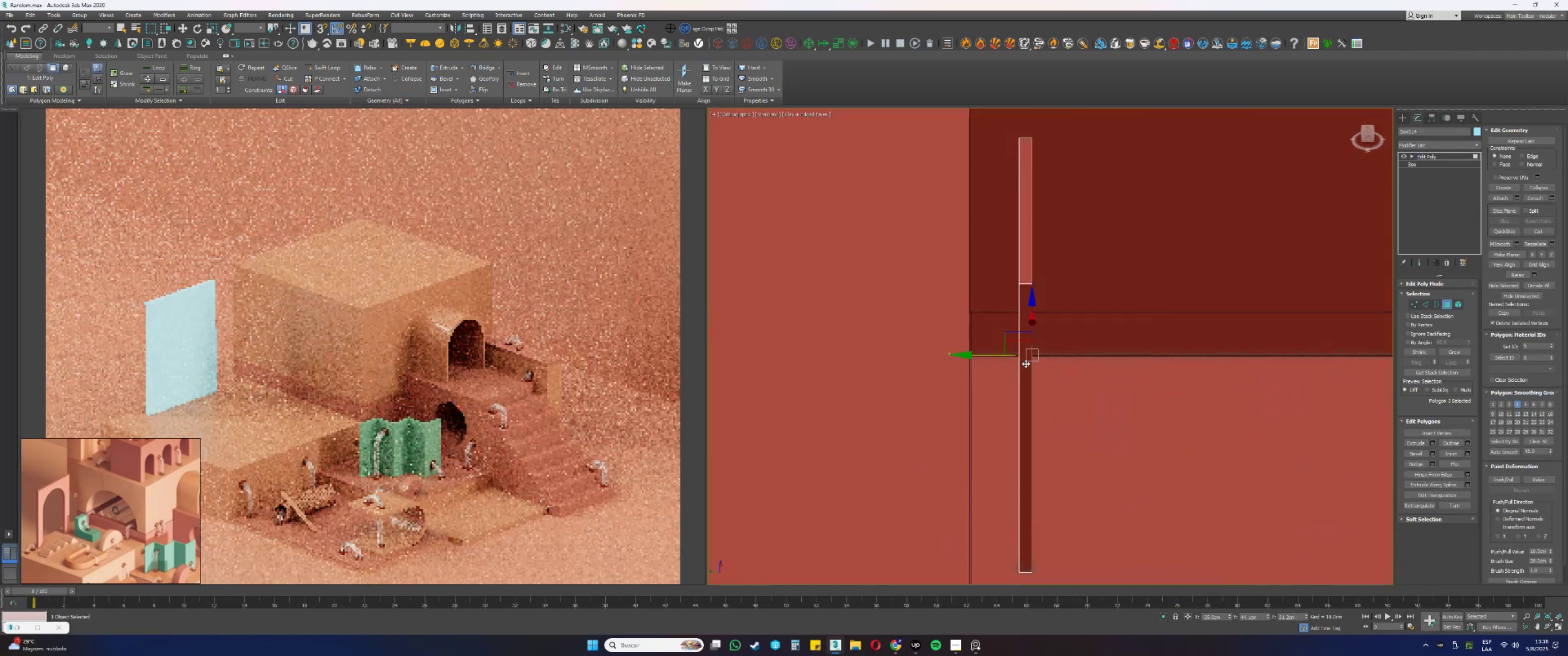 
key(Alt+AltLeft)
 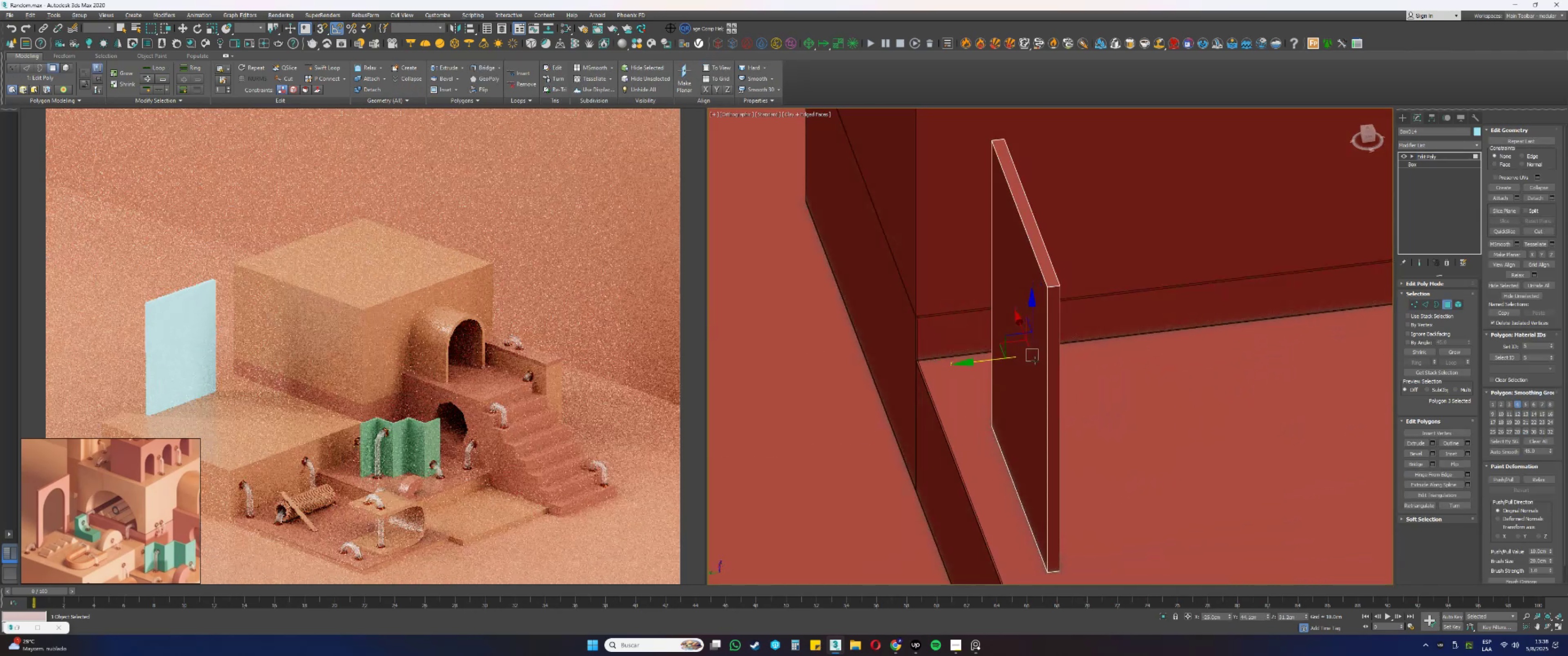 
left_click([1035, 360])
 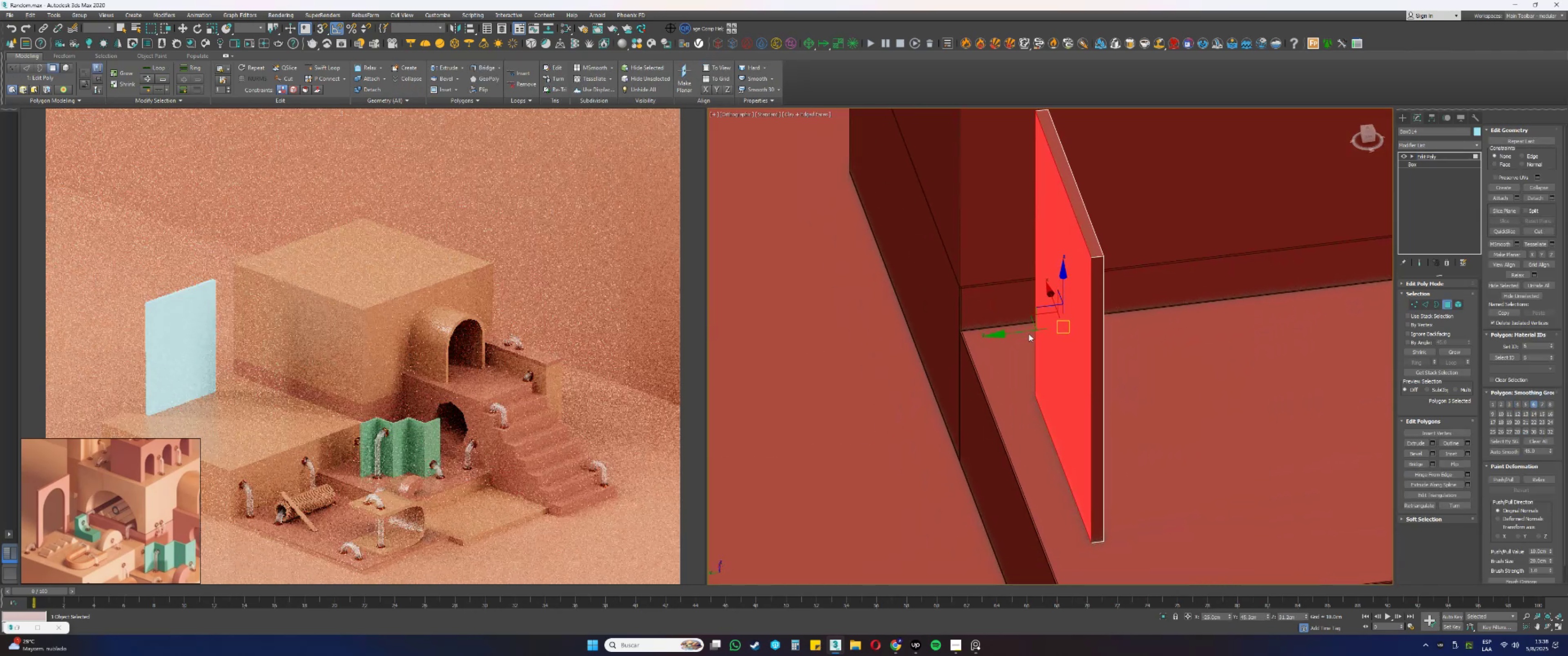 
left_click_drag(start_coordinate=[1017, 331], to_coordinate=[995, 334])
 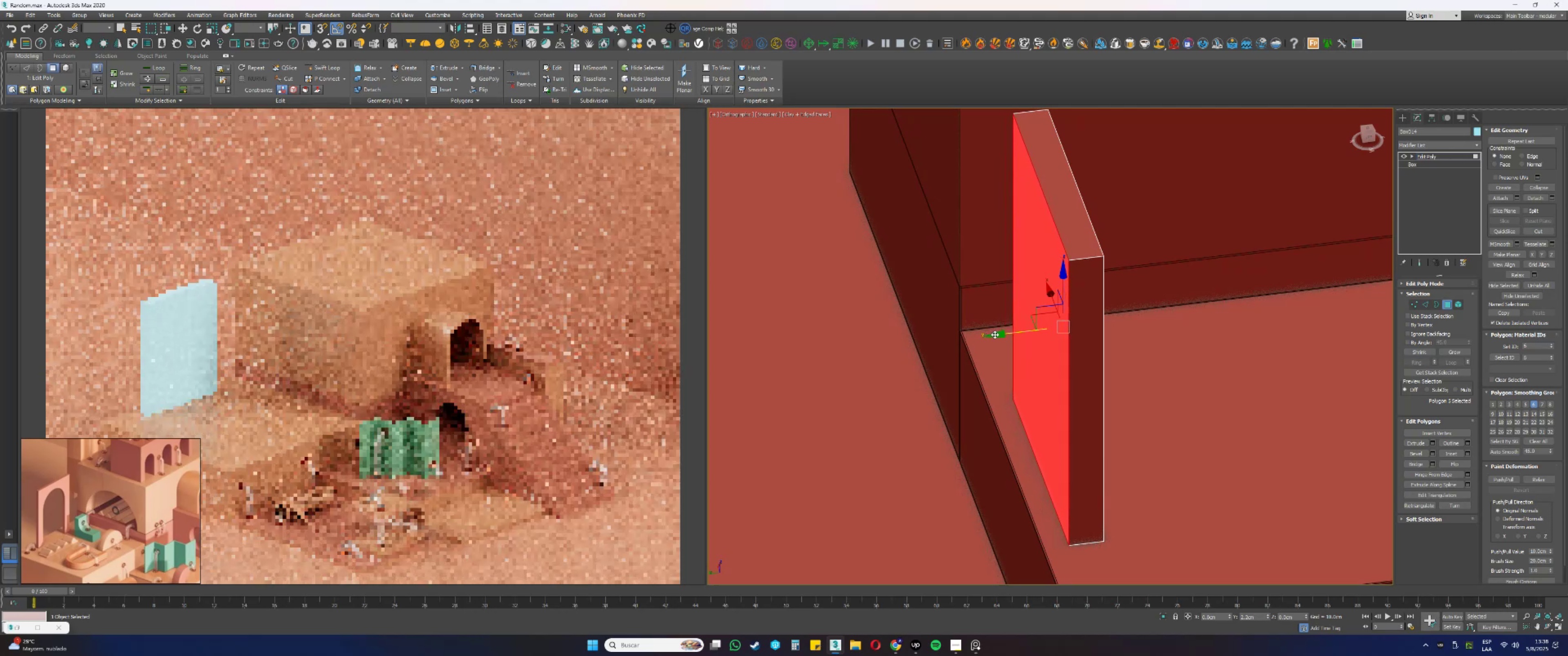 
key(Alt+AltLeft)
 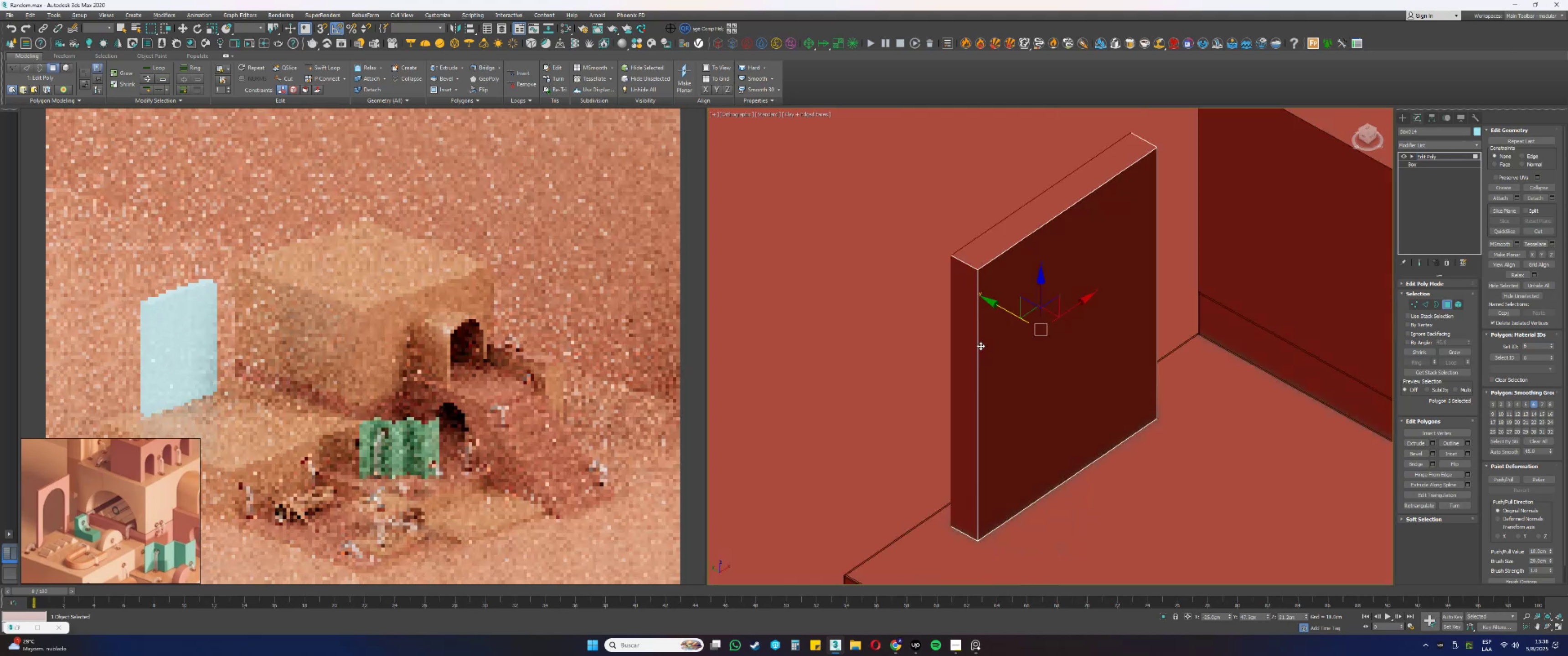 
left_click([1044, 357])
 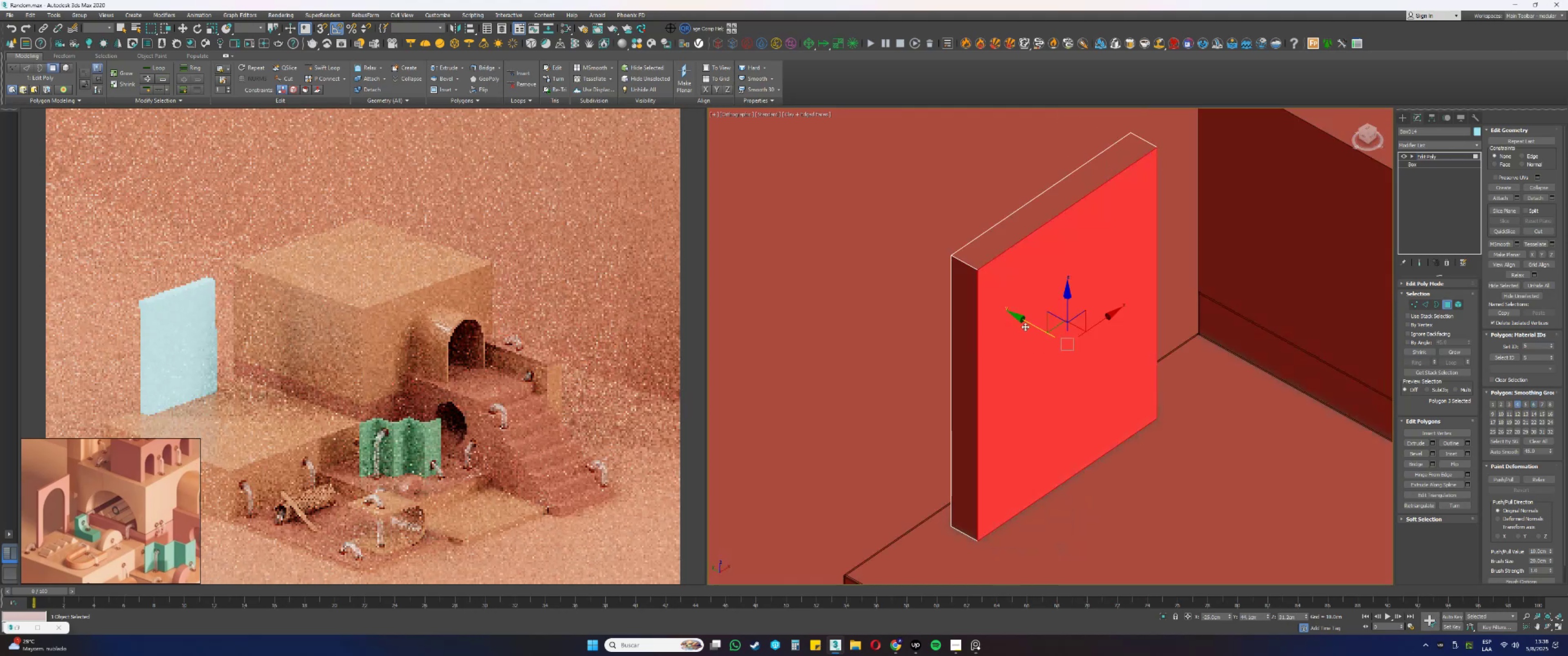 
left_click_drag(start_coordinate=[1026, 322], to_coordinate=[1000, 317])
 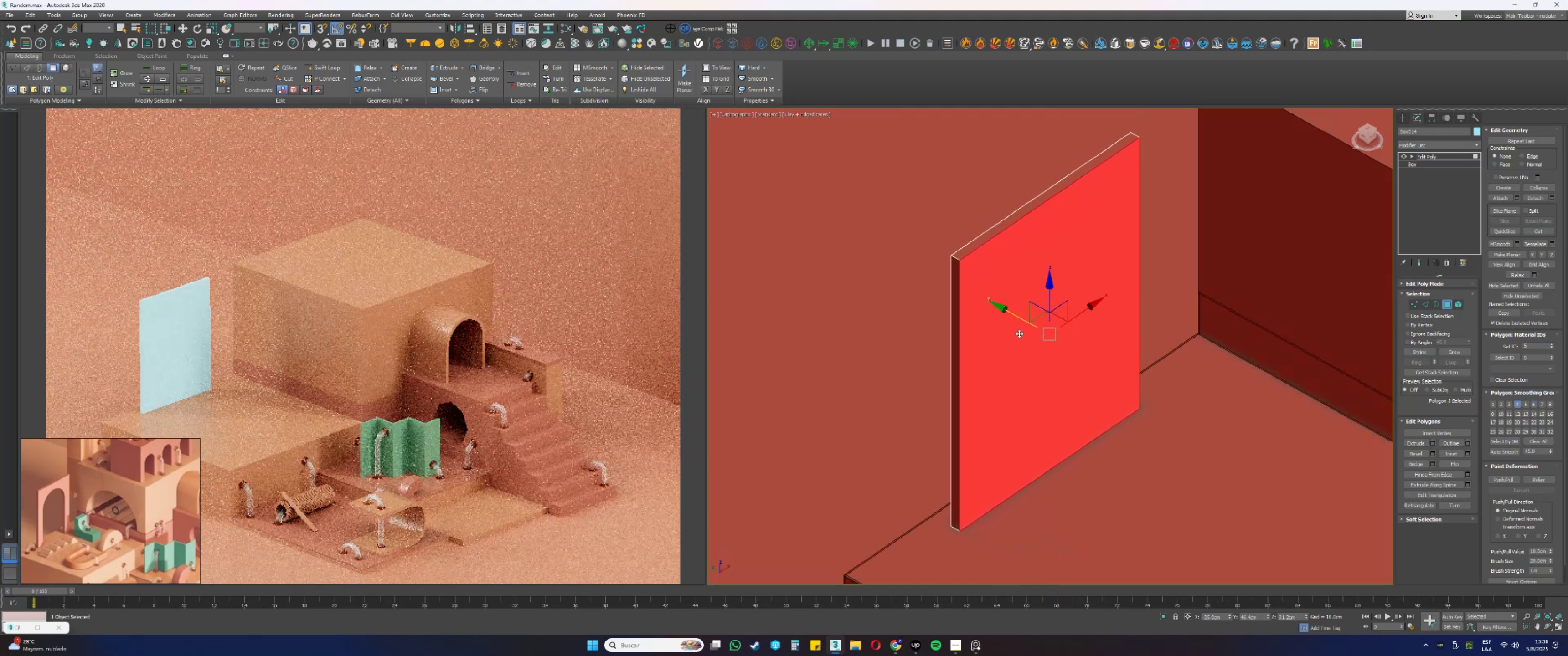 
scroll: coordinate [1017, 326], scroll_direction: down, amount: 1.0
 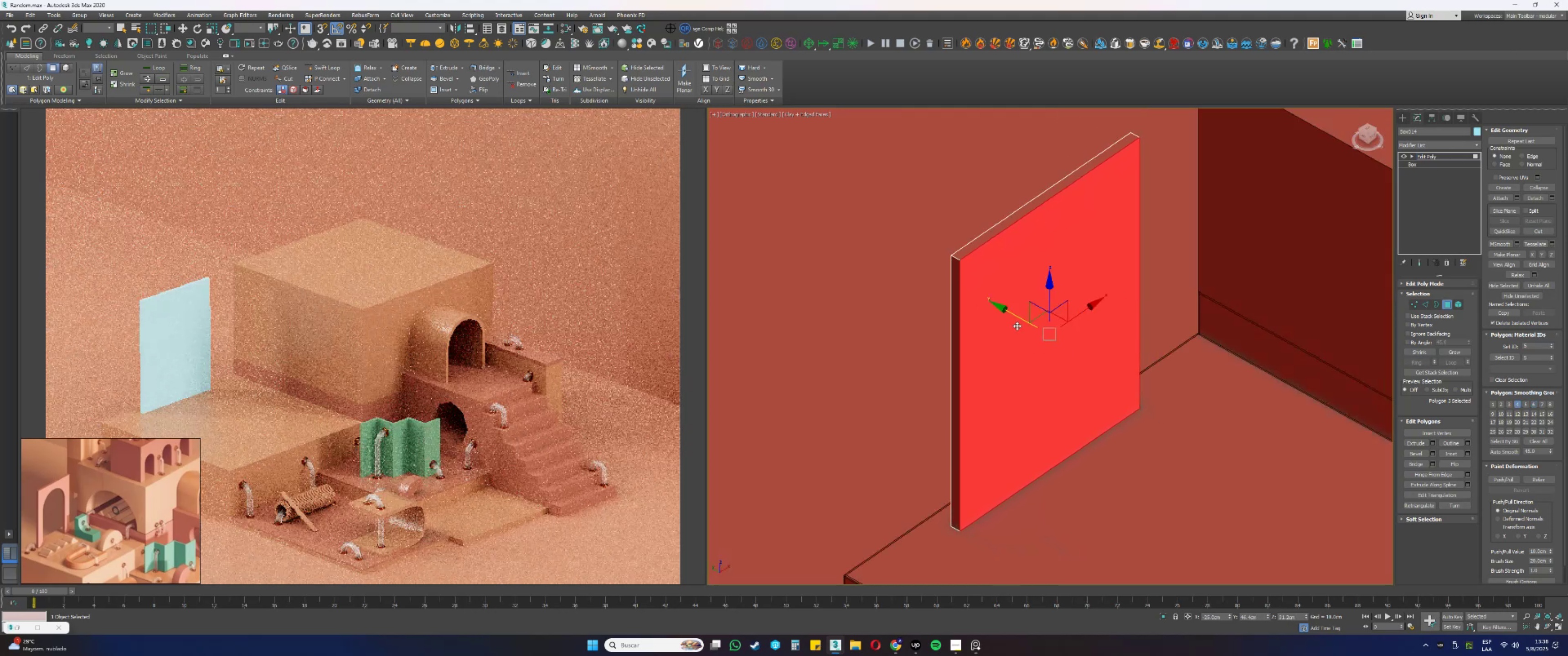 
hold_key(key=AltLeft, duration=0.33)
 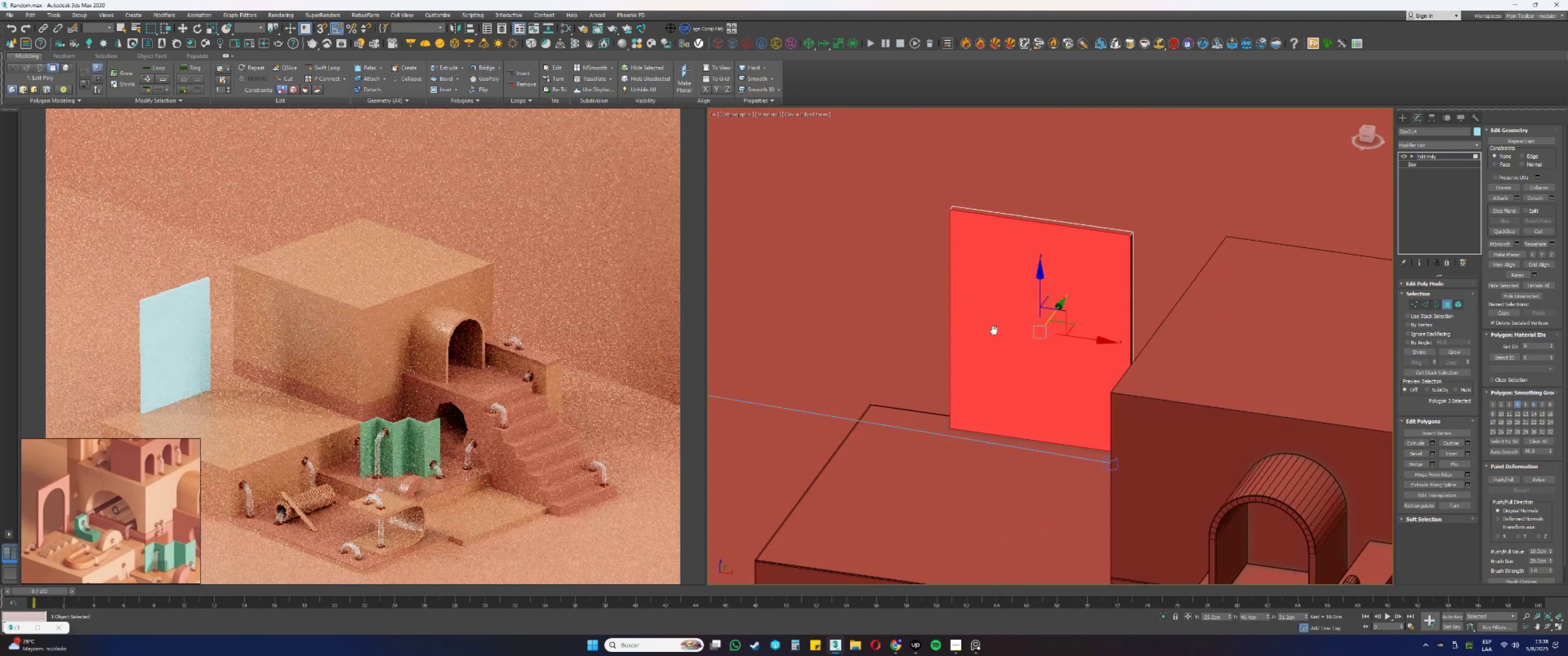 
hold_key(key=AltLeft, duration=0.44)
 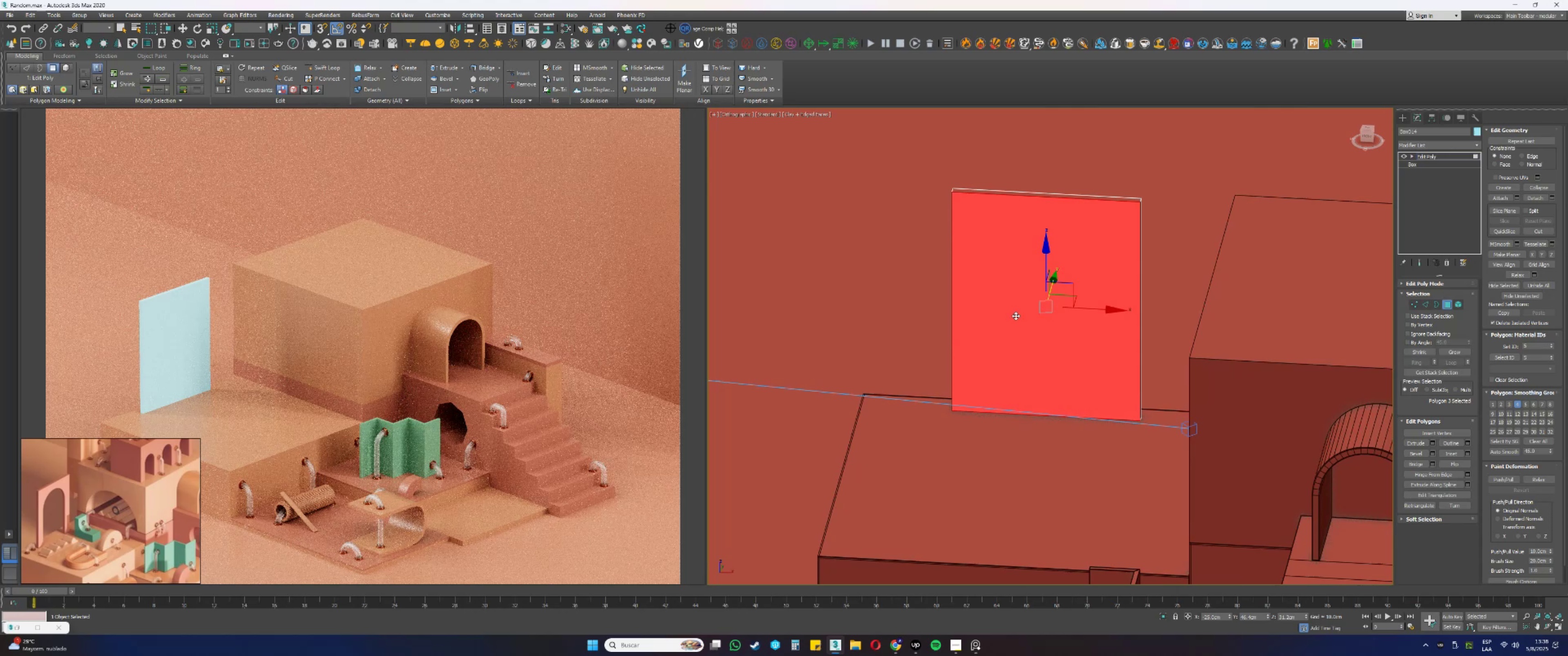 
key(Alt+AltLeft)
 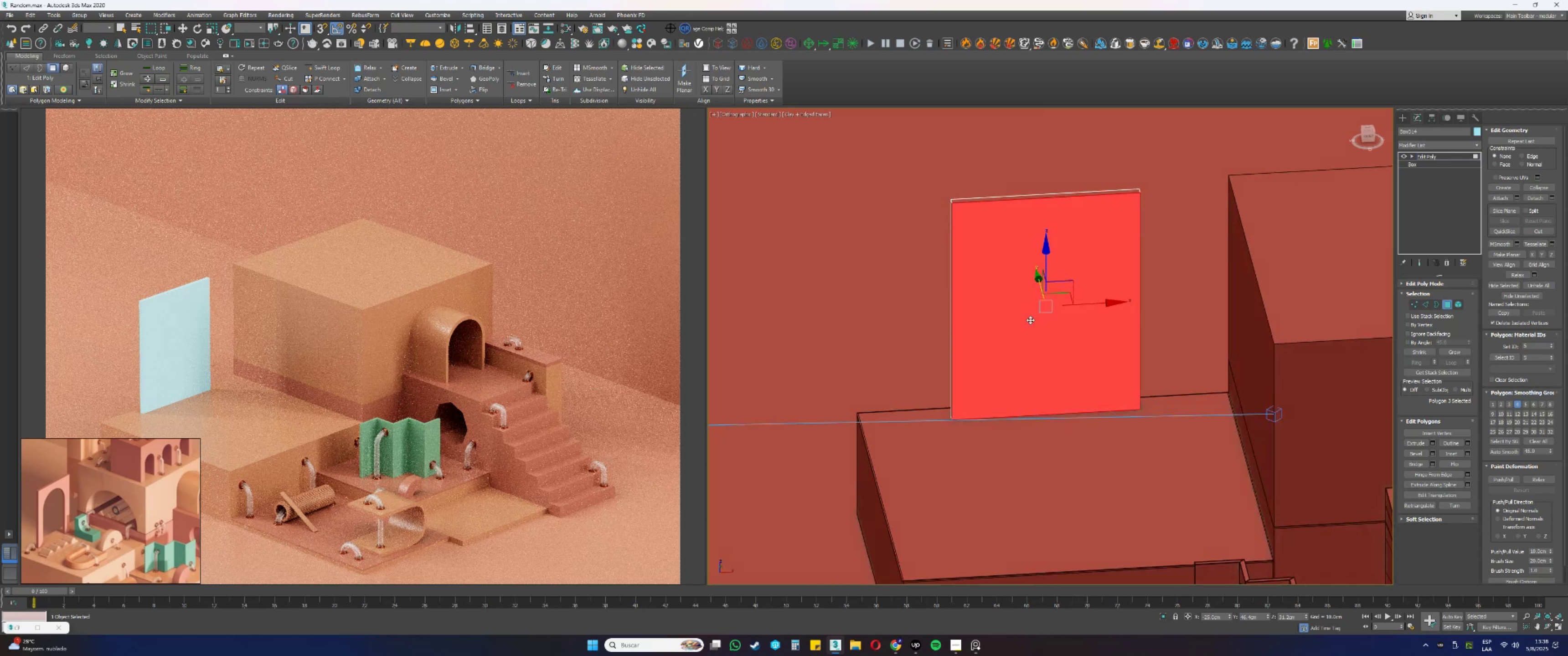 
key(Alt+AltLeft)
 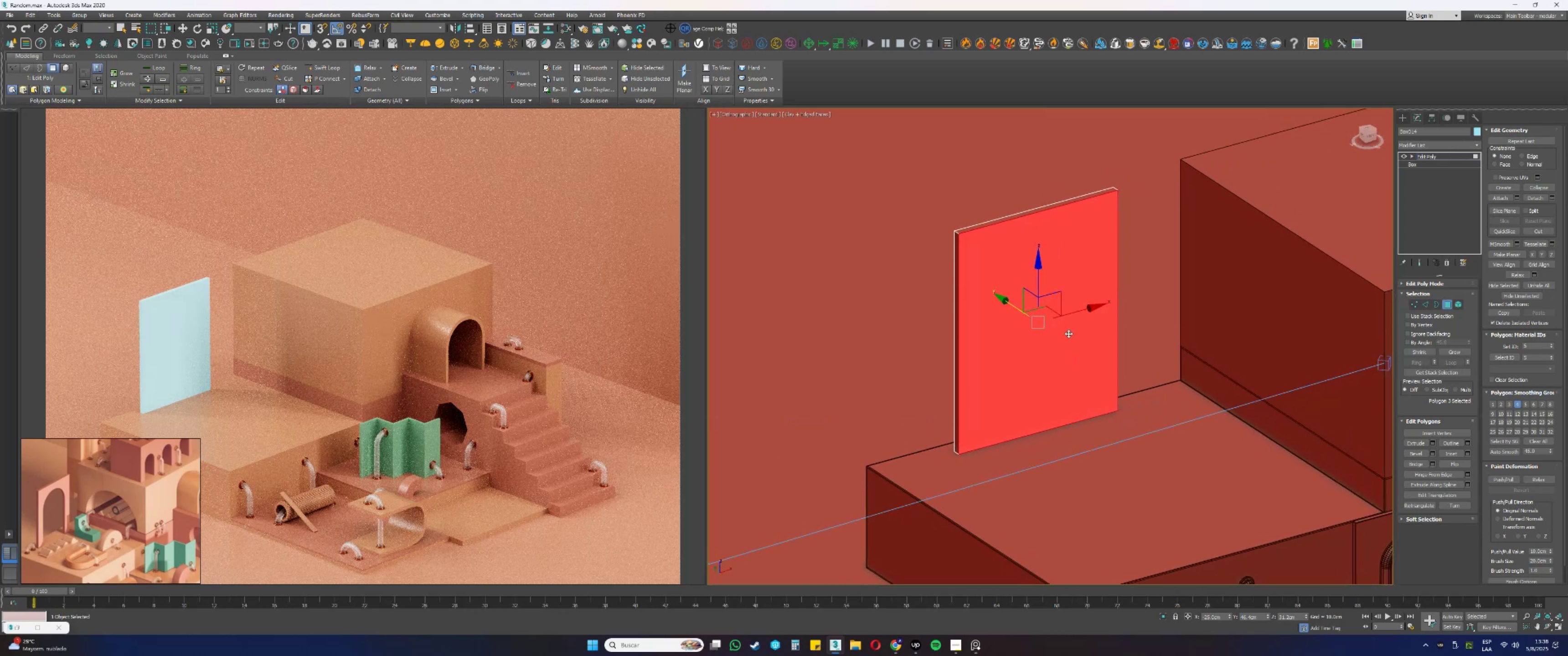 
key(4)
 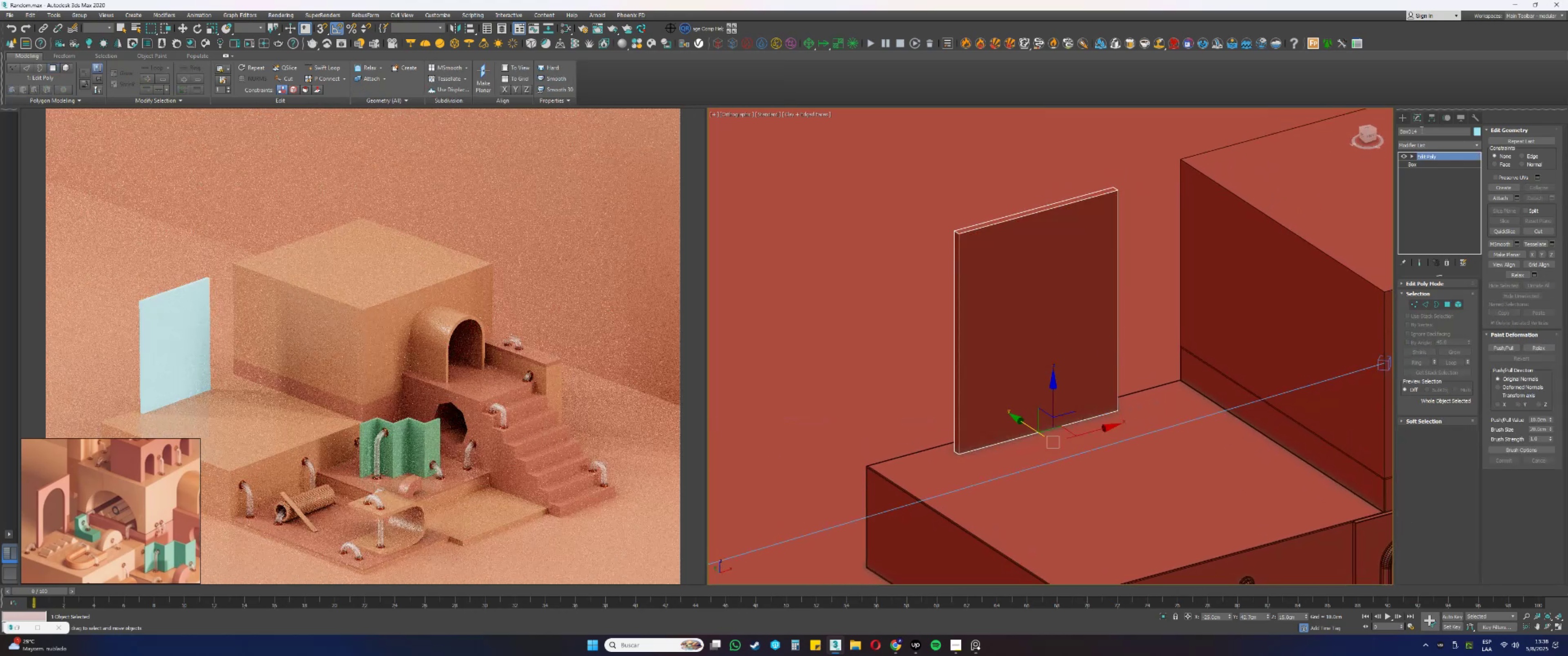 
left_click([1398, 114])
 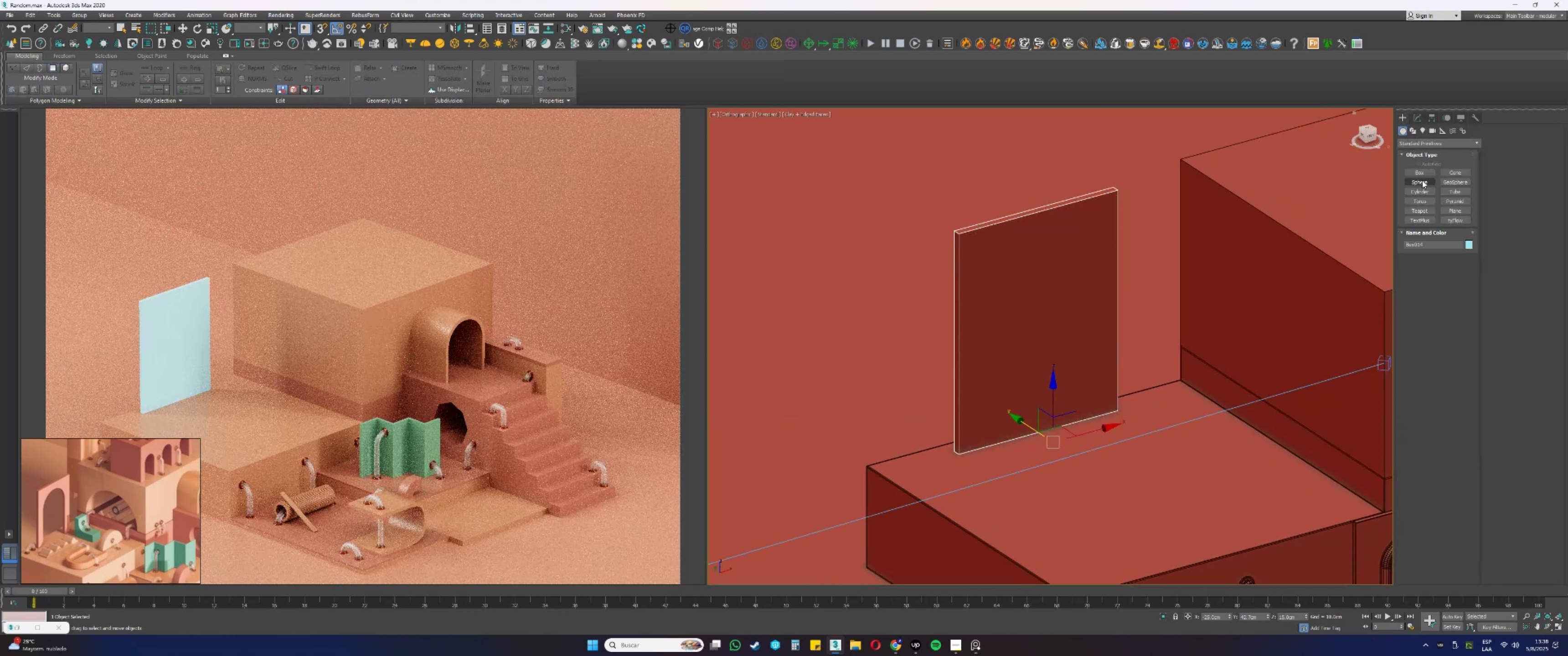 
left_click([1421, 191])
 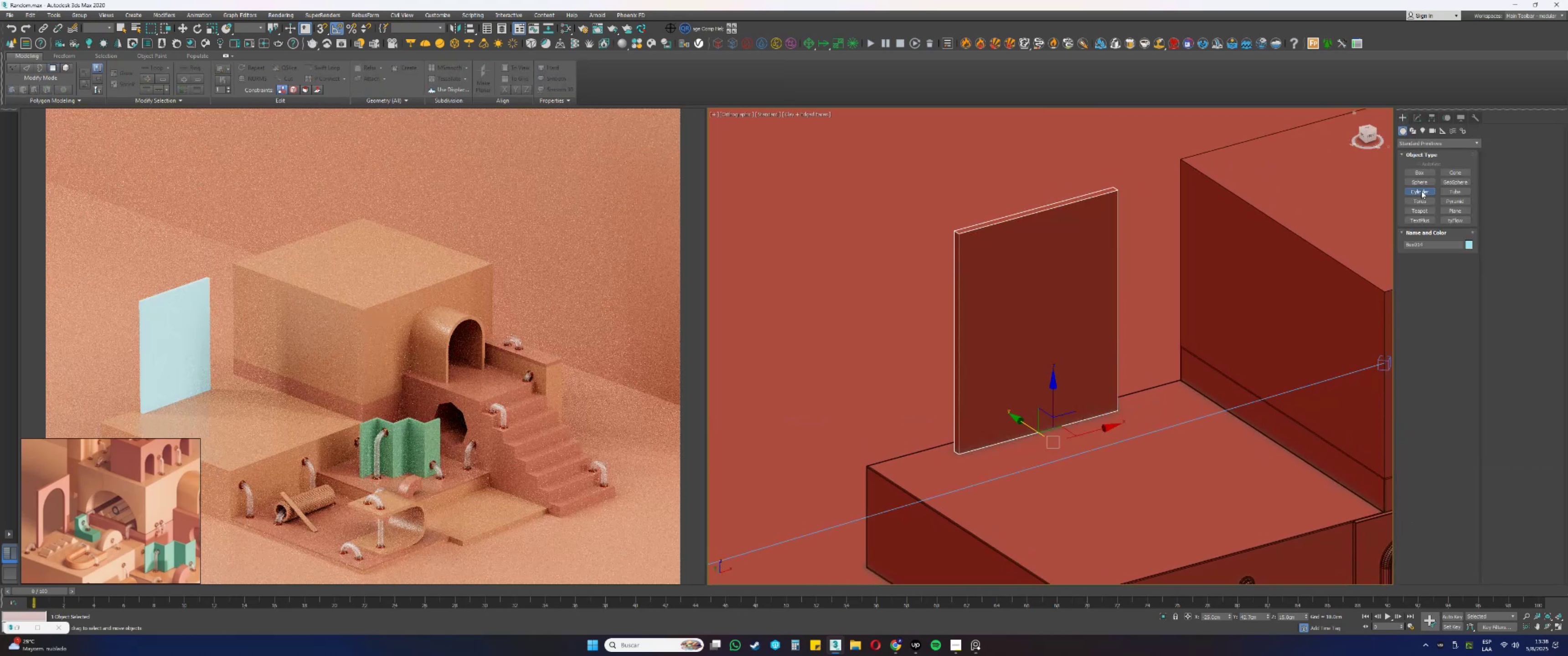 
type(fzss)
 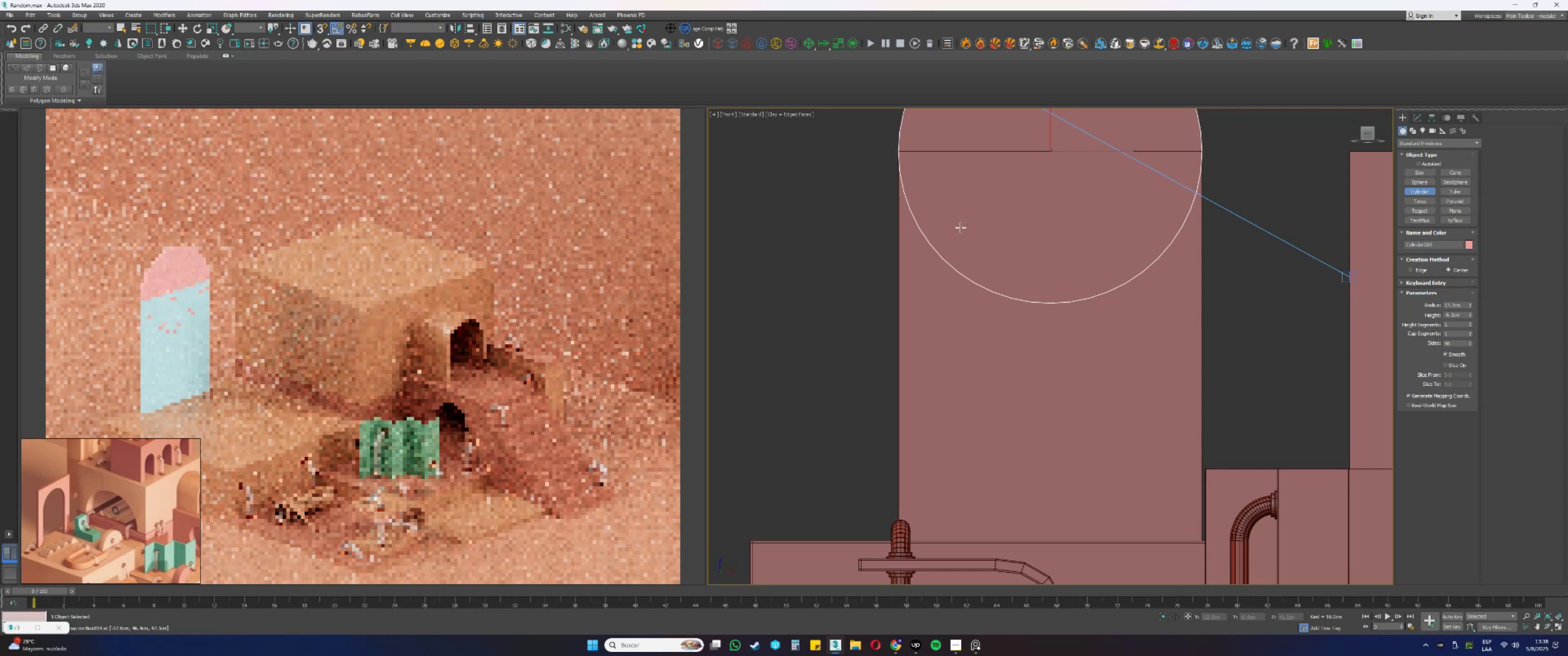 
left_click_drag(start_coordinate=[1052, 153], to_coordinate=[903, 154])
 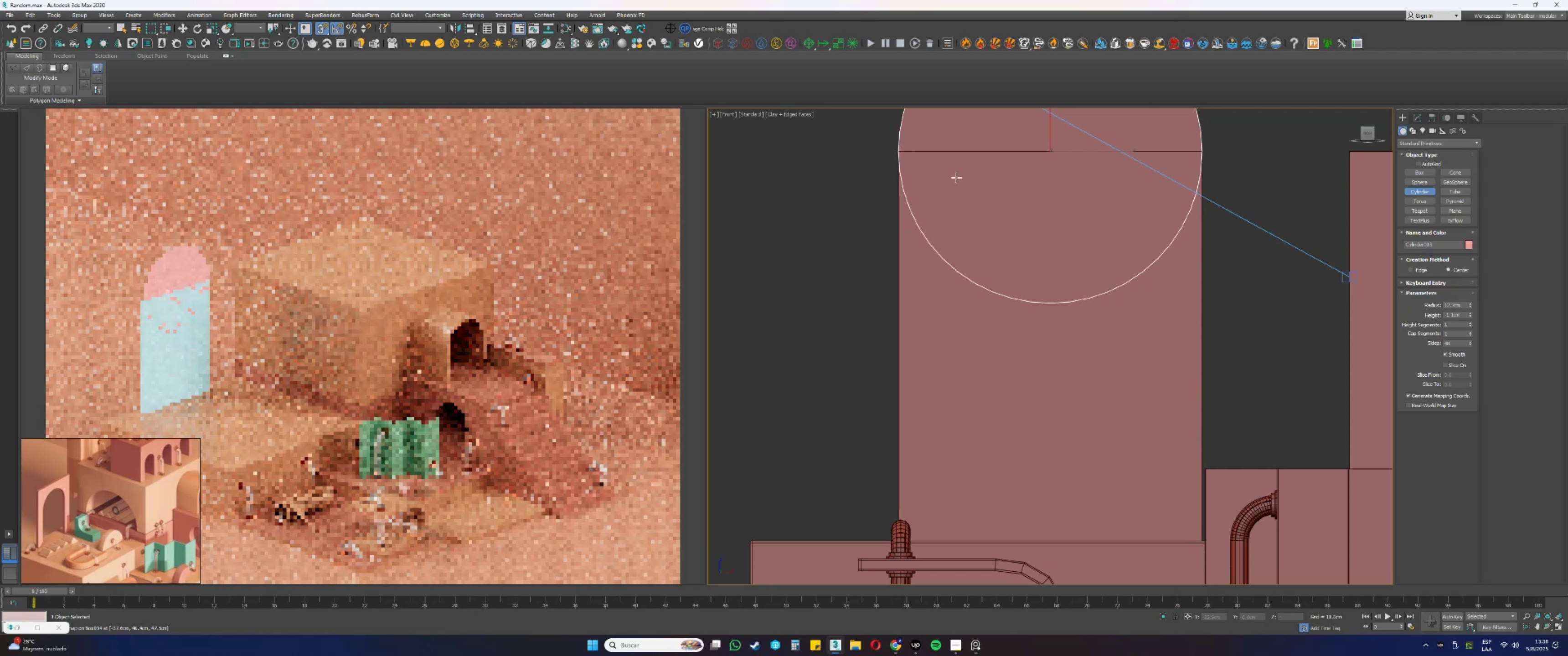 
left_click([960, 227])
 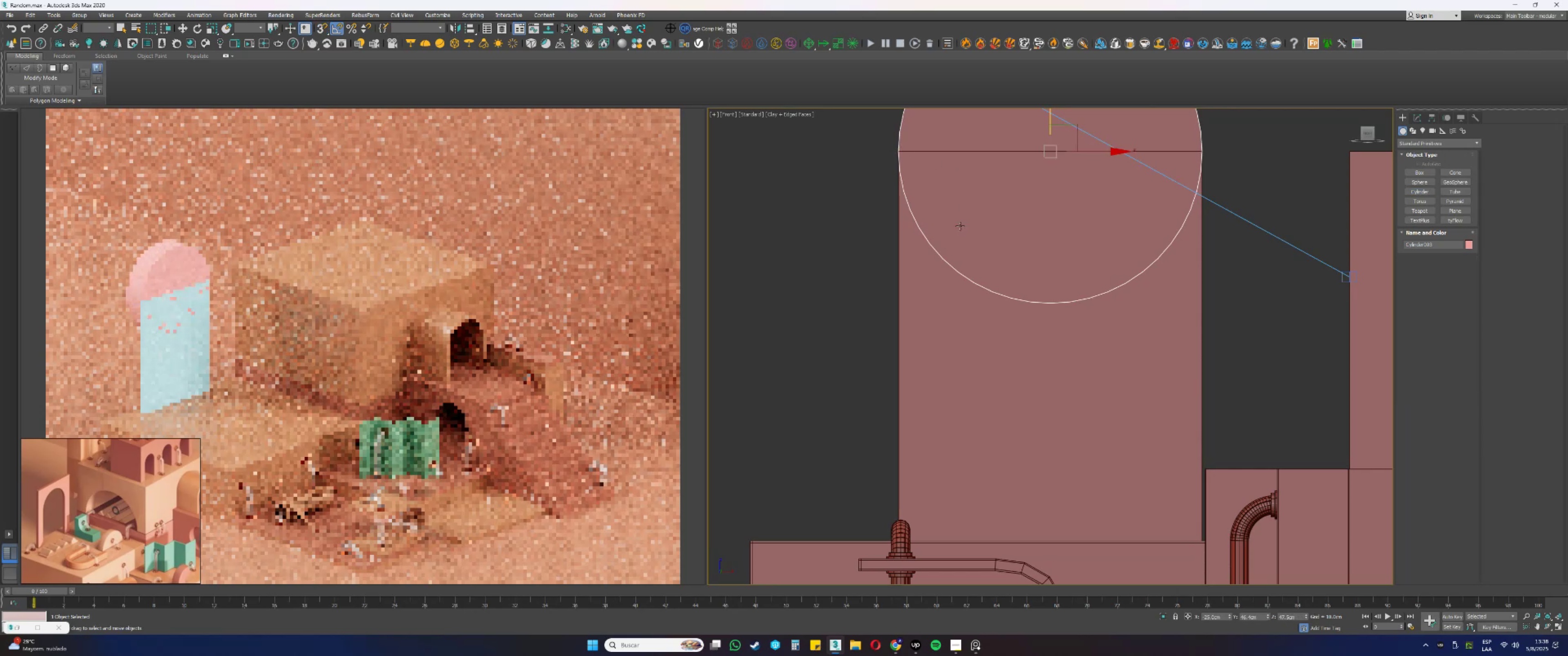 
key(W)
 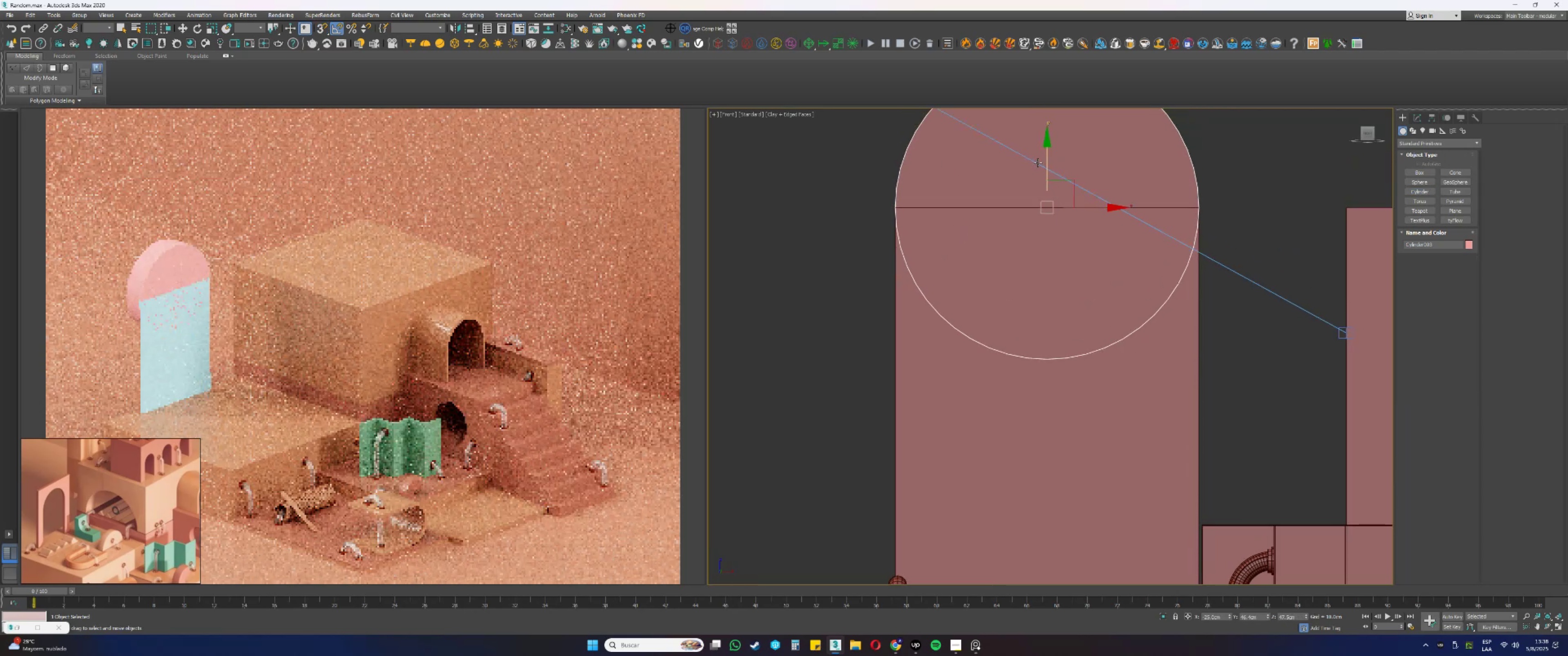 
left_click_drag(start_coordinate=[1047, 161], to_coordinate=[1042, 284])
 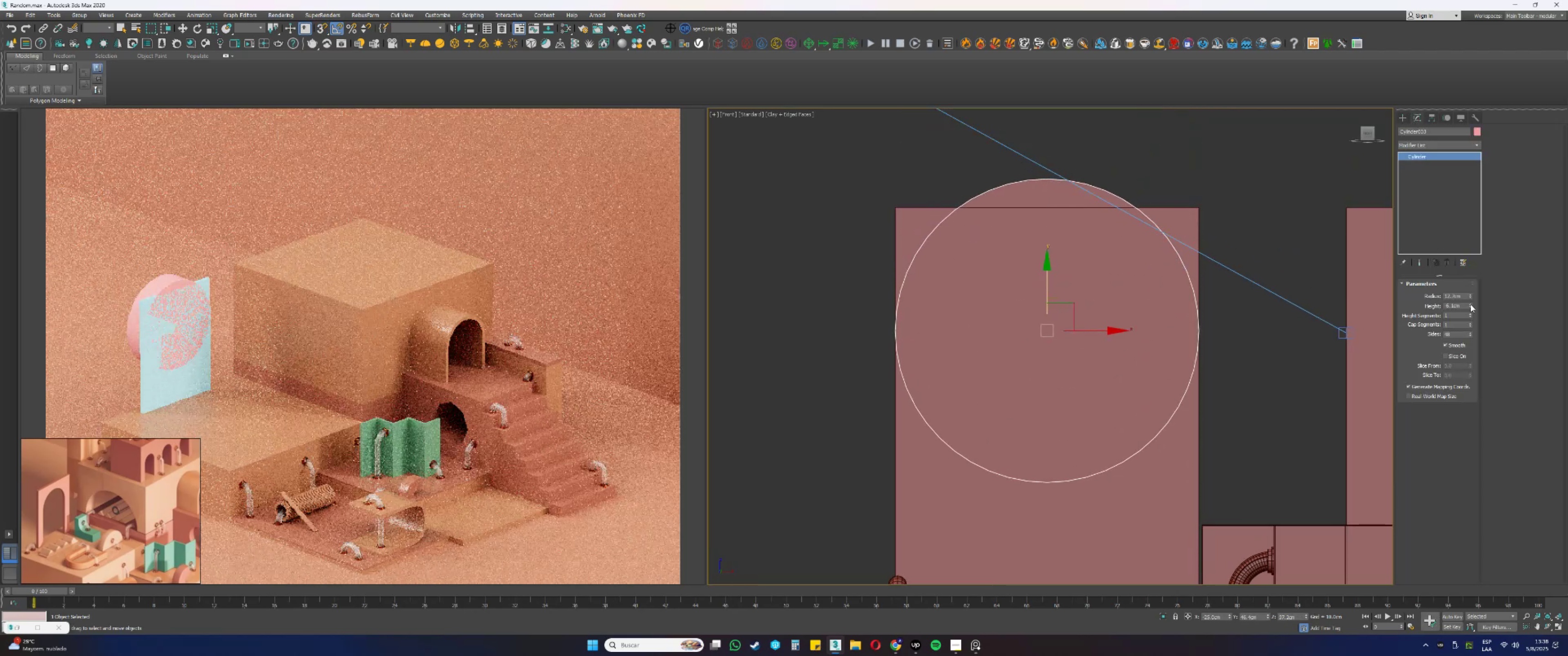 
left_click_drag(start_coordinate=[1470, 296], to_coordinate=[1465, 308])
 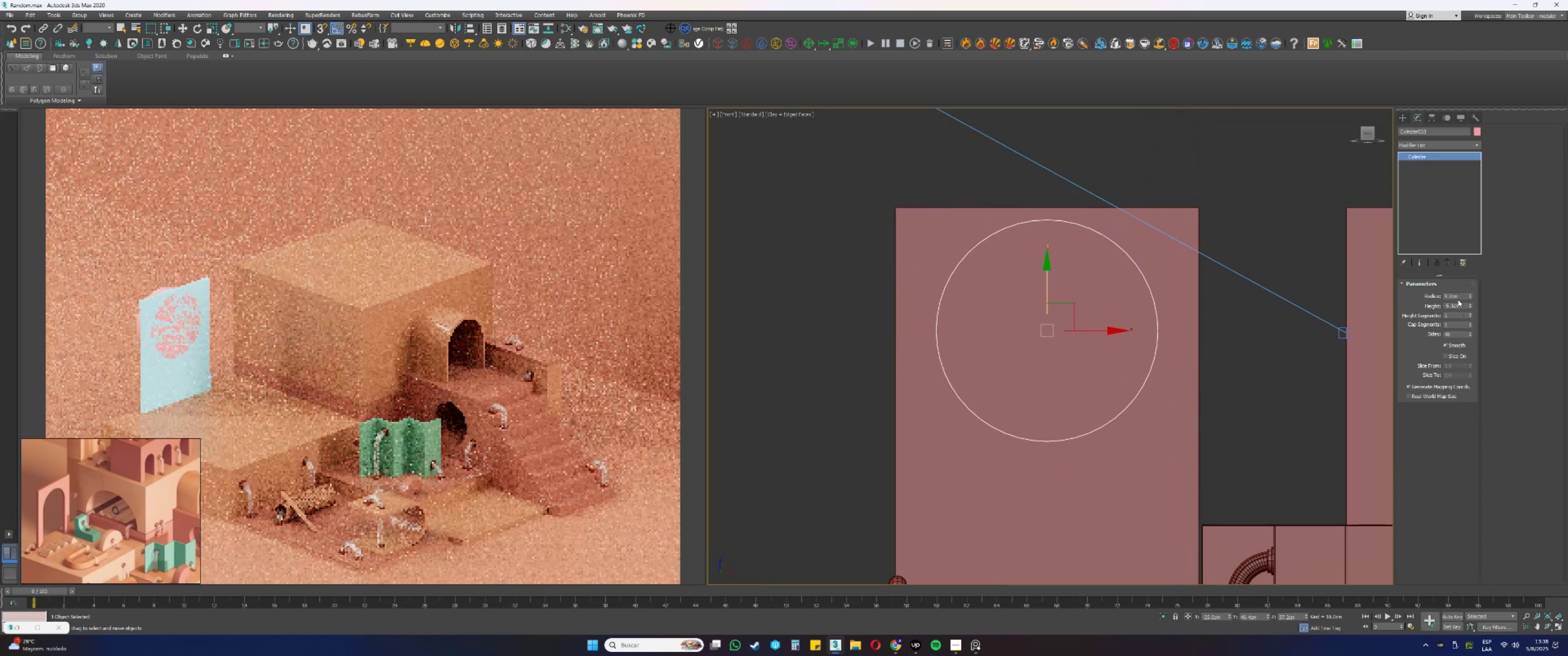 
double_click([1458, 298])
 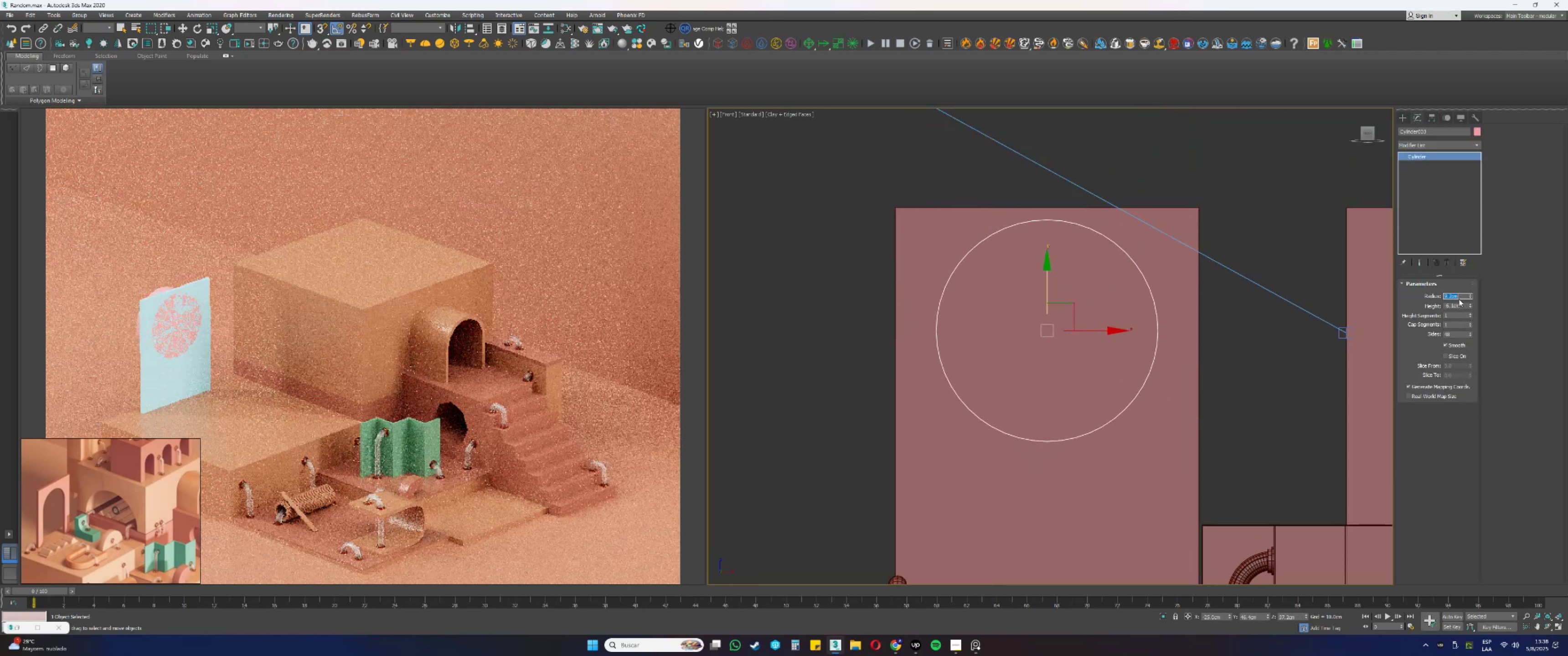 
key(Numpad1)
 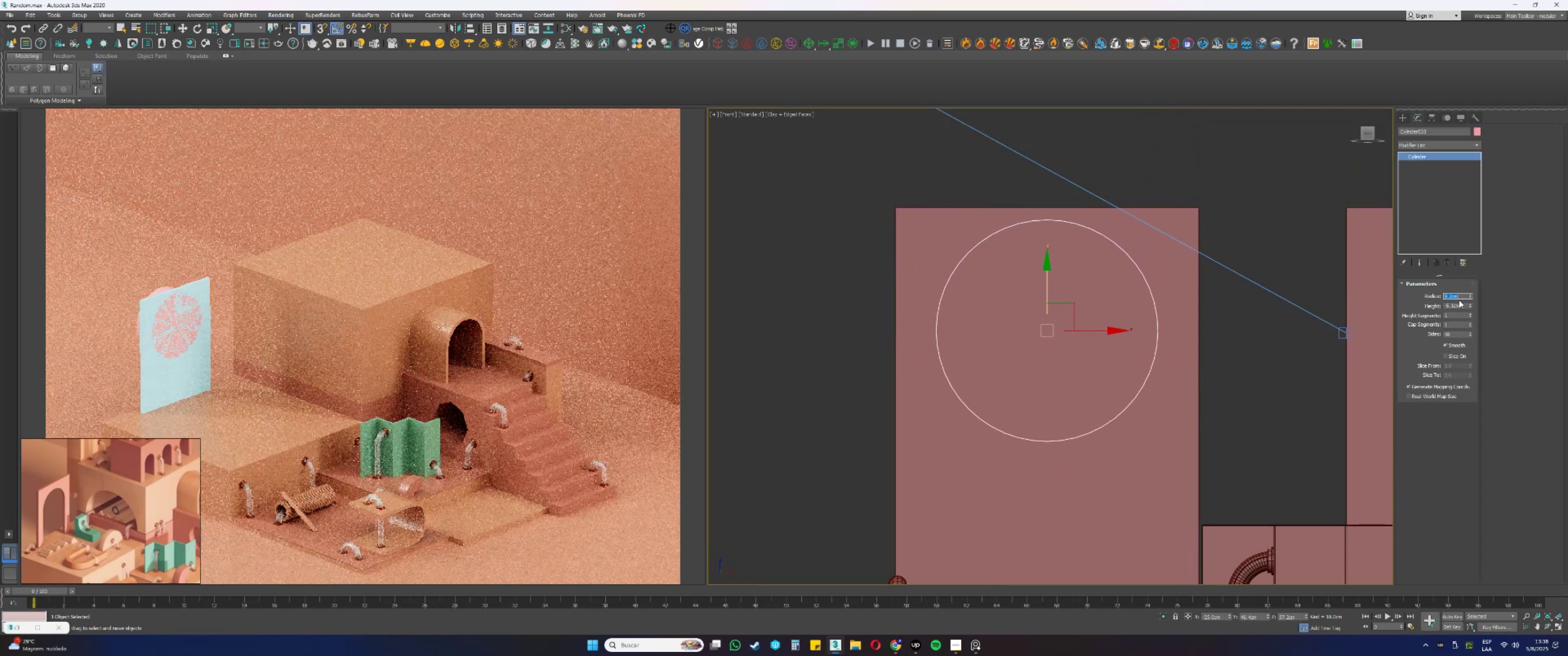 
key(Numpad0)
 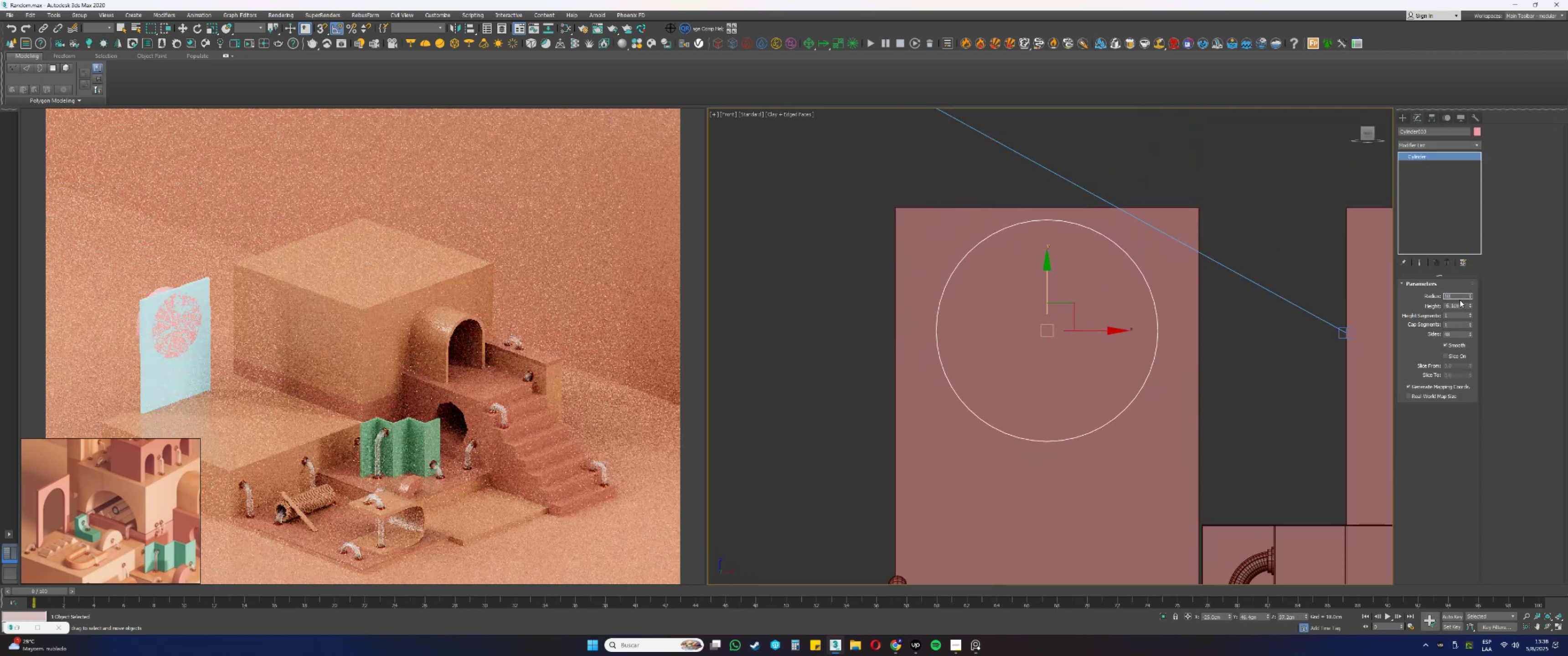 
key(NumpadEnter)
 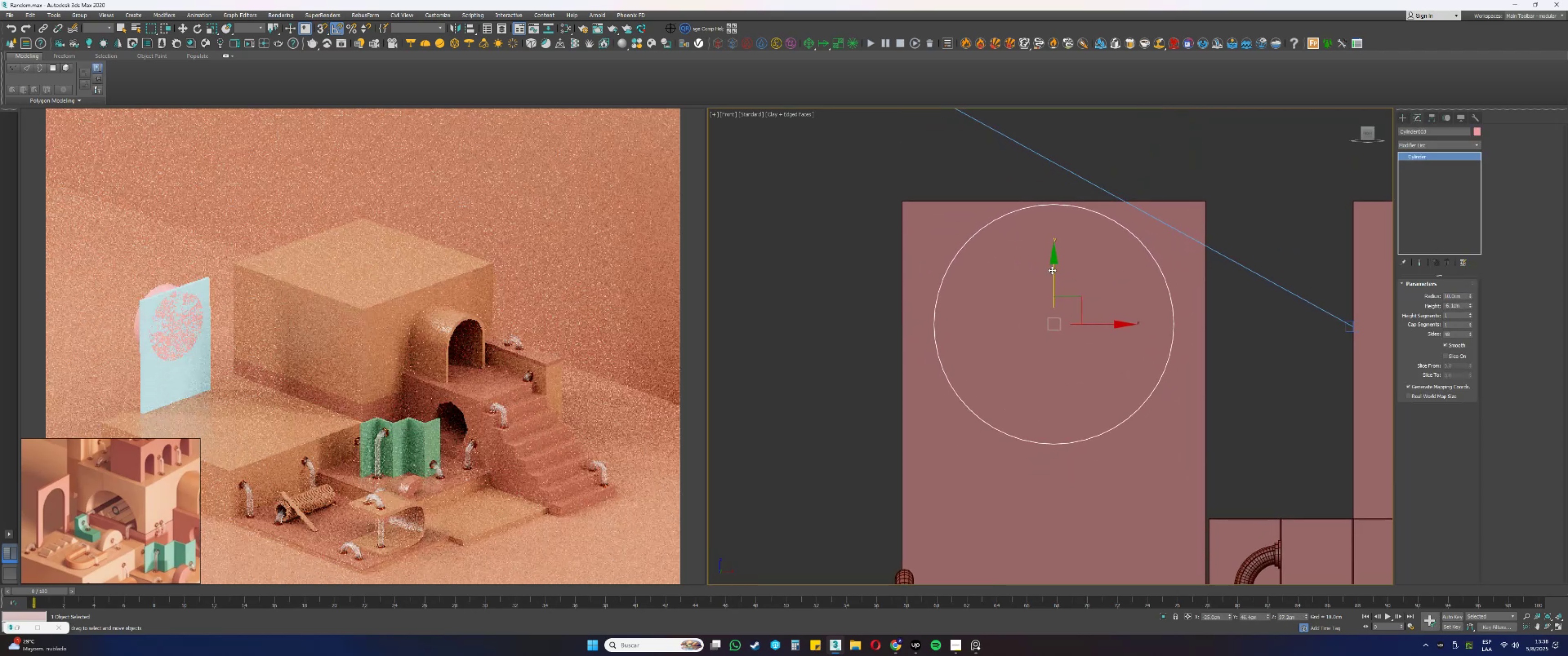 
left_click_drag(start_coordinate=[1054, 271], to_coordinate=[1052, 297])
 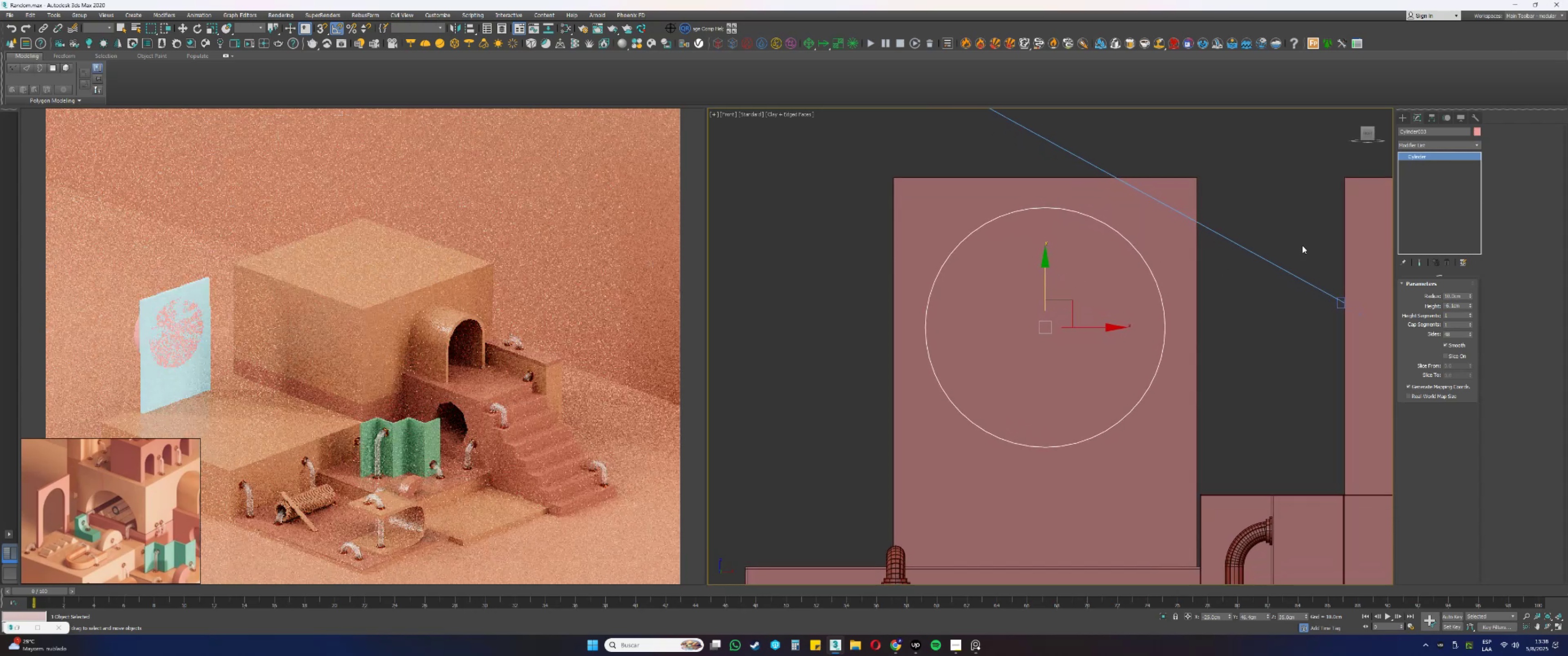 
left_click([1414, 147])
 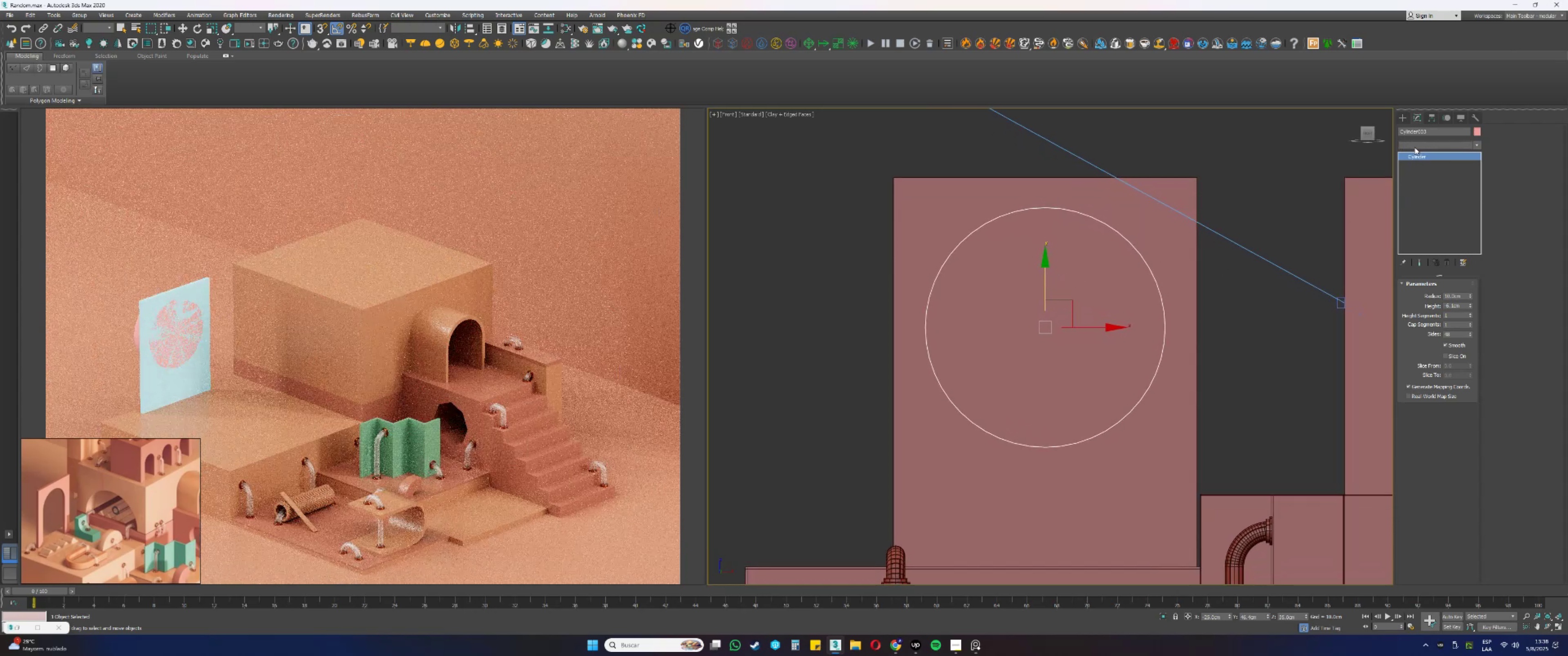 
key(E)
 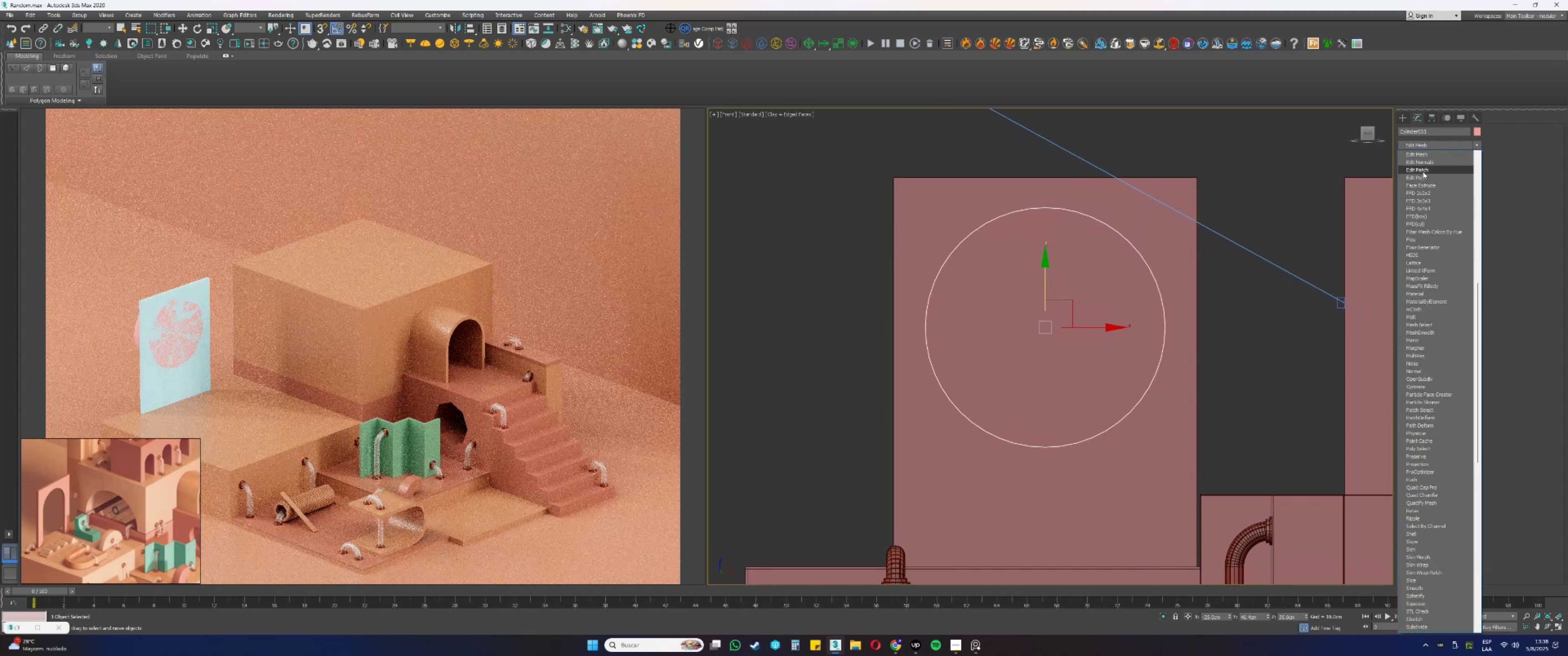 
left_click([1420, 175])
 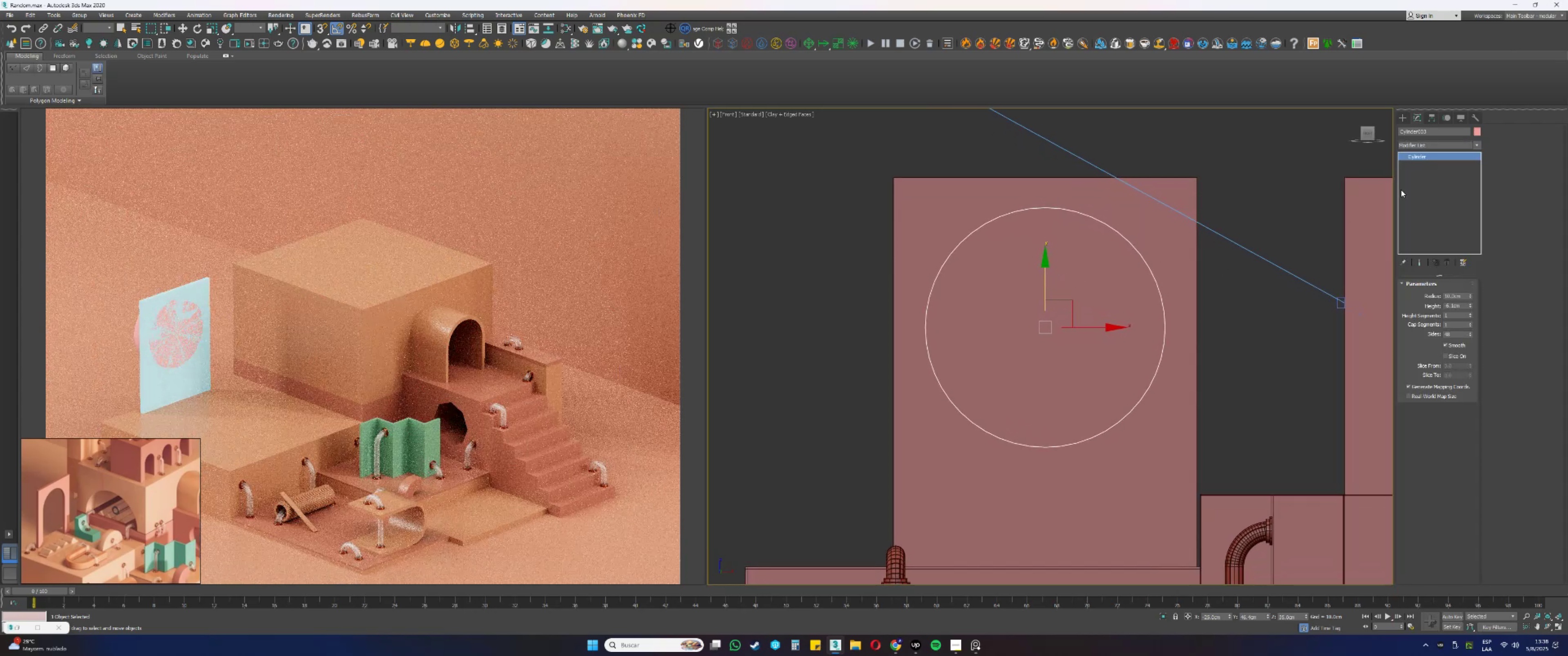 
scroll: coordinate [1107, 267], scroll_direction: down, amount: 2.0
 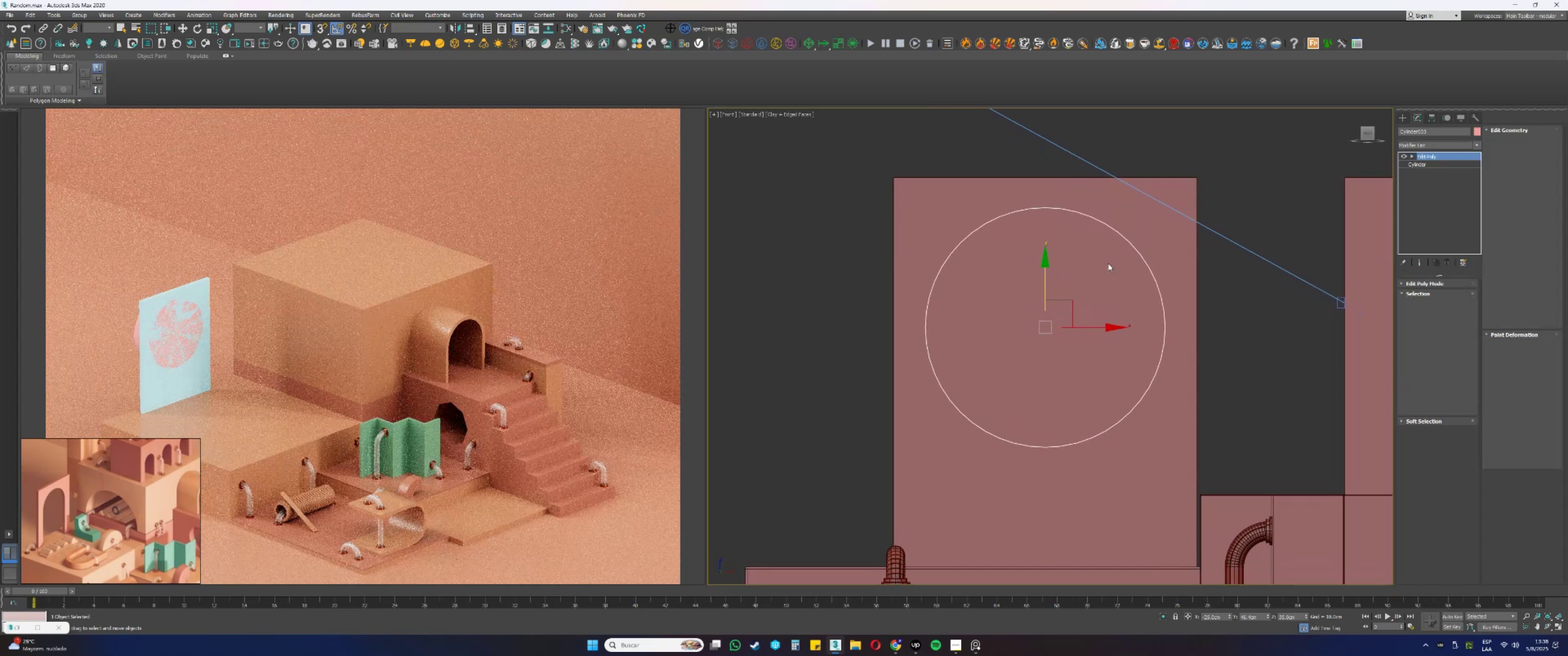 
type(41fz)
 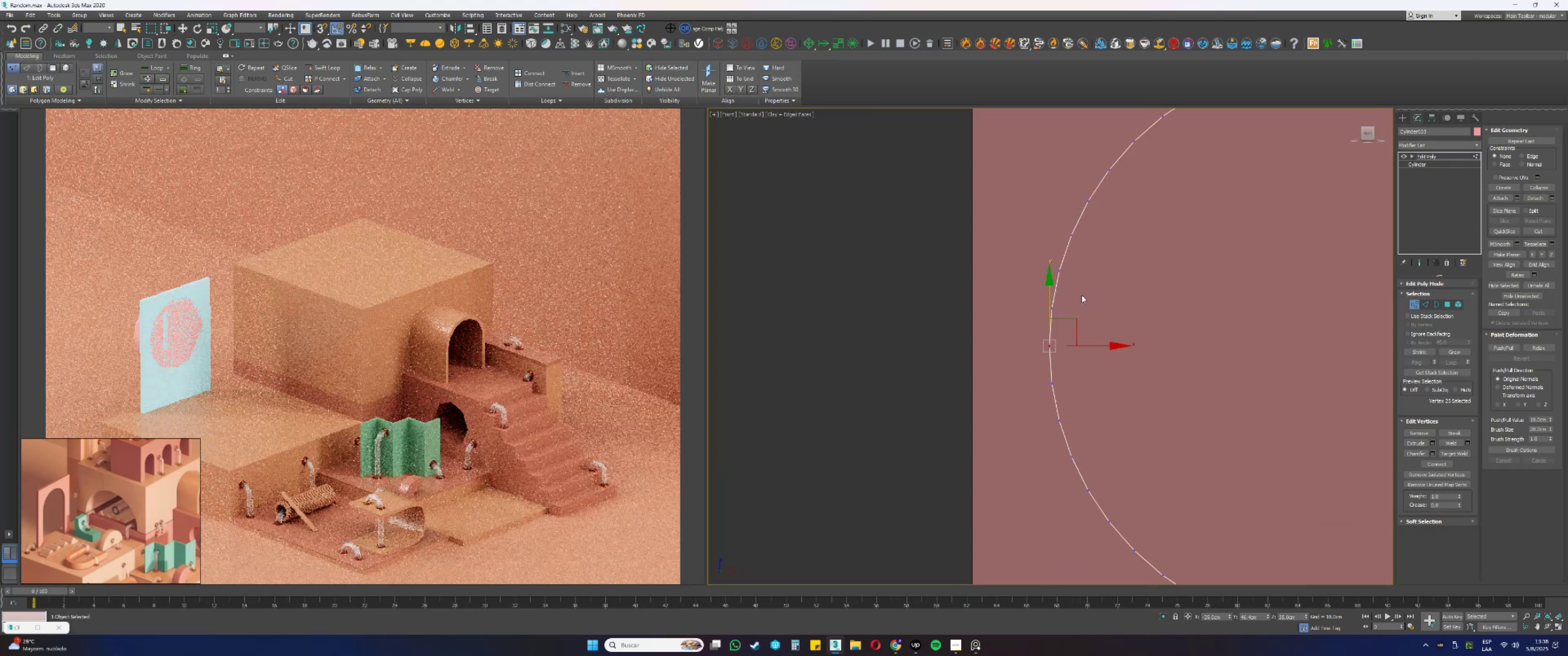 
hold_key(key=AltLeft, duration=0.53)
 